 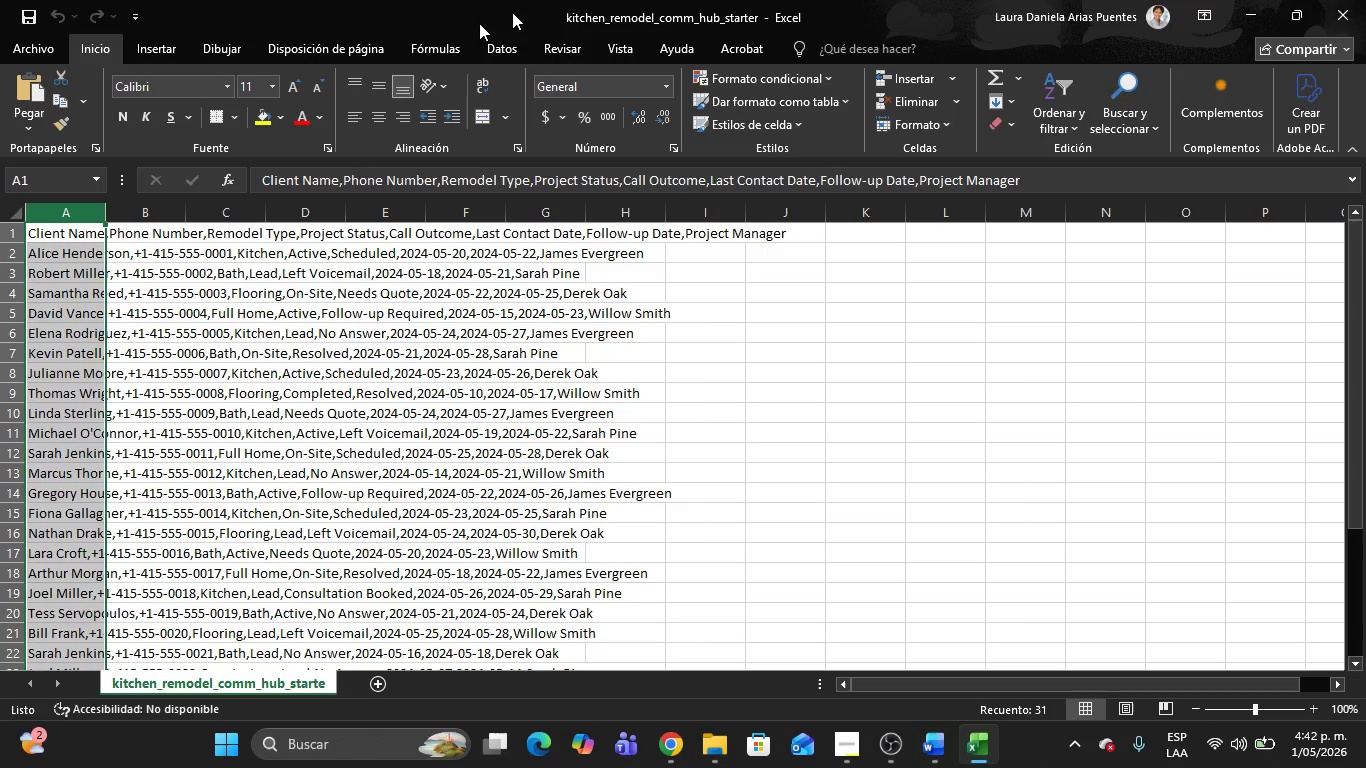 
left_click([495, 57])
 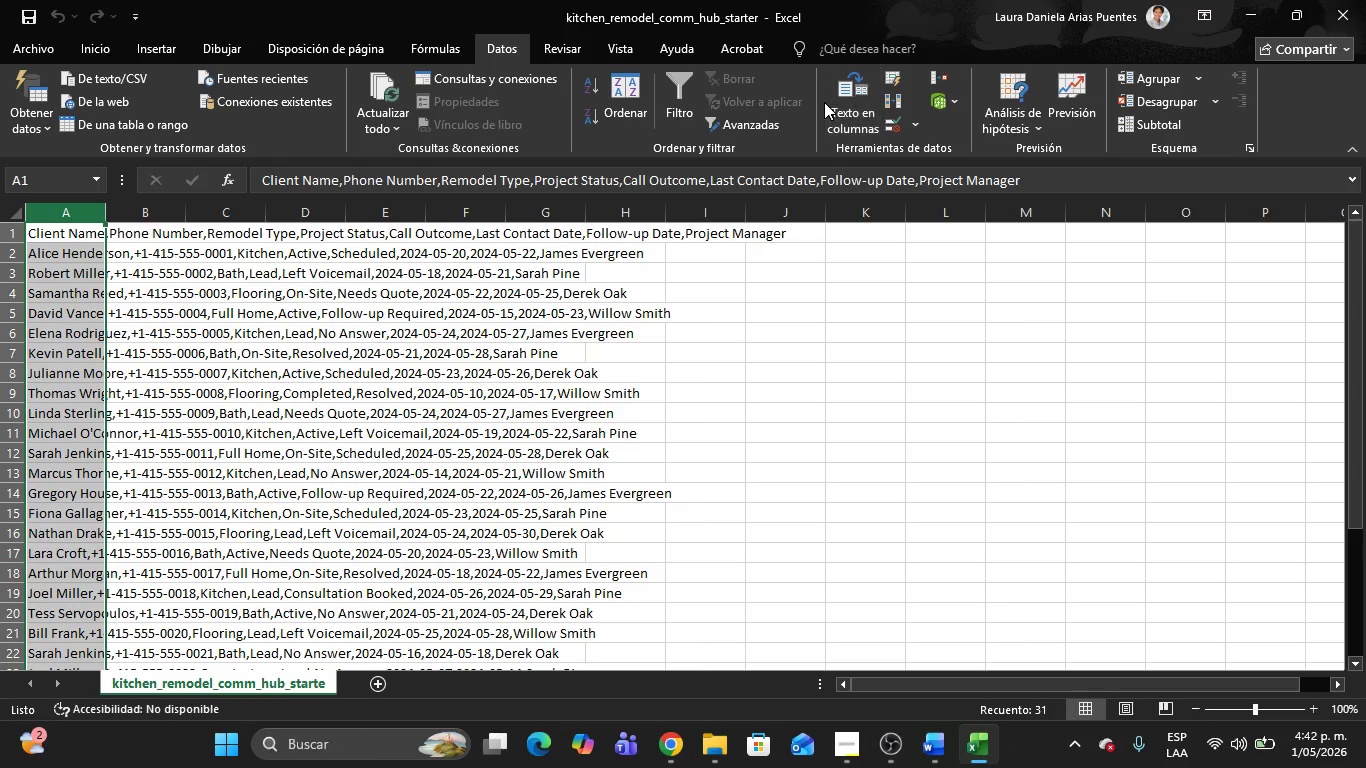 
left_click([824, 99])
 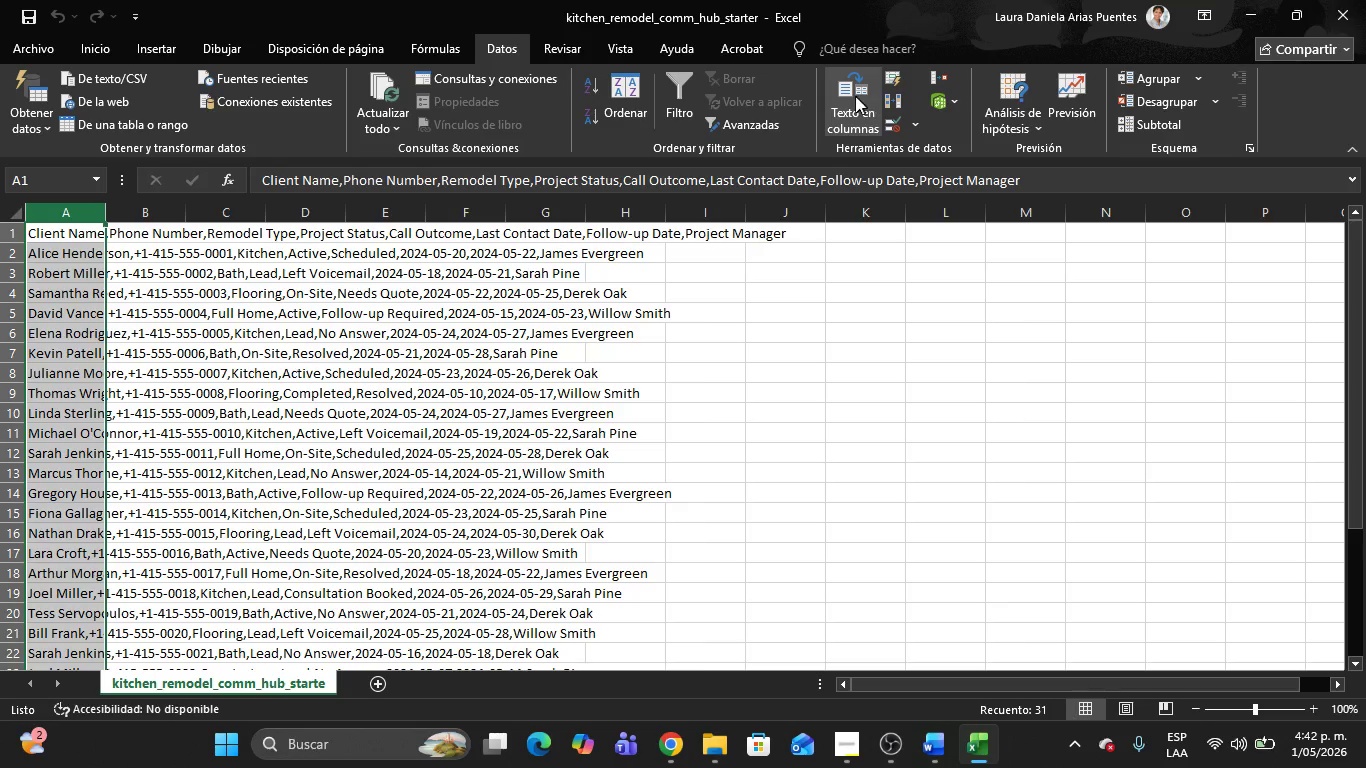 
left_click([853, 96])
 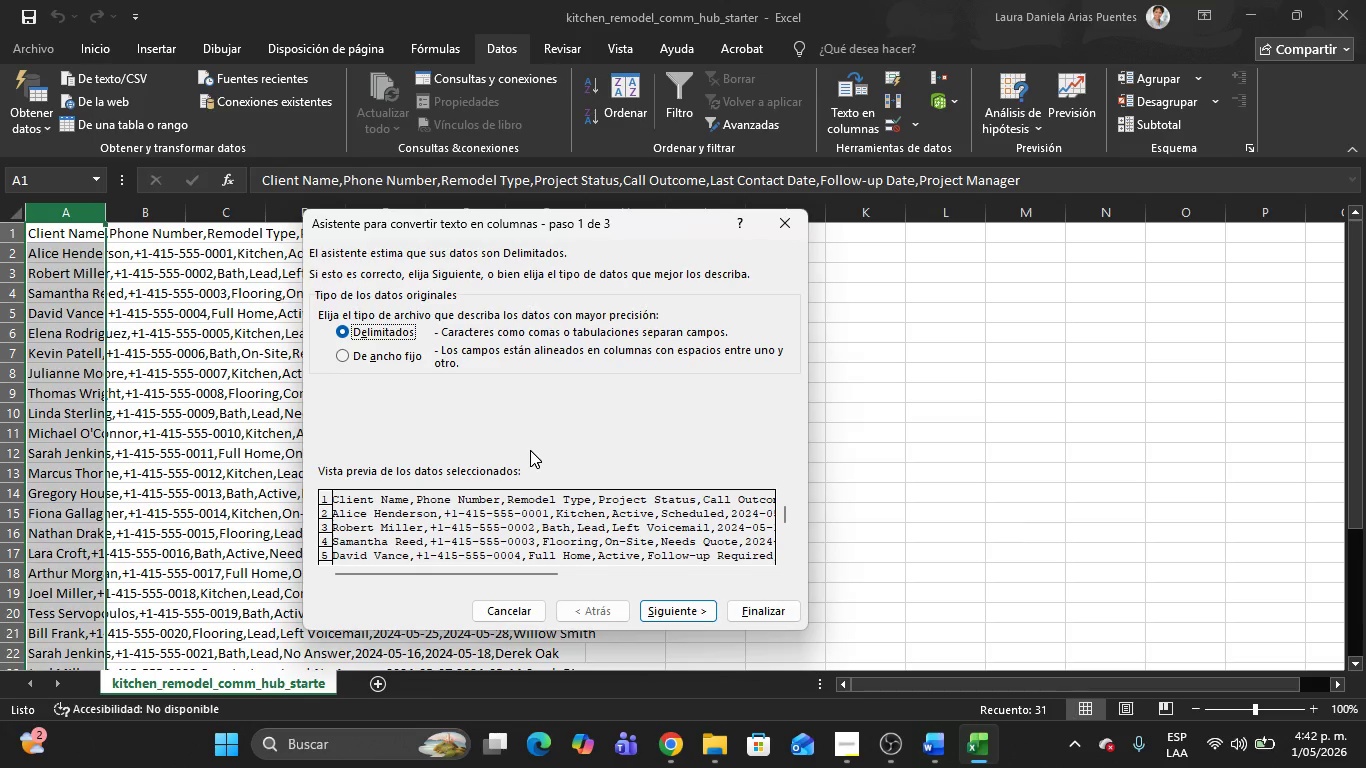 
left_click([669, 609])
 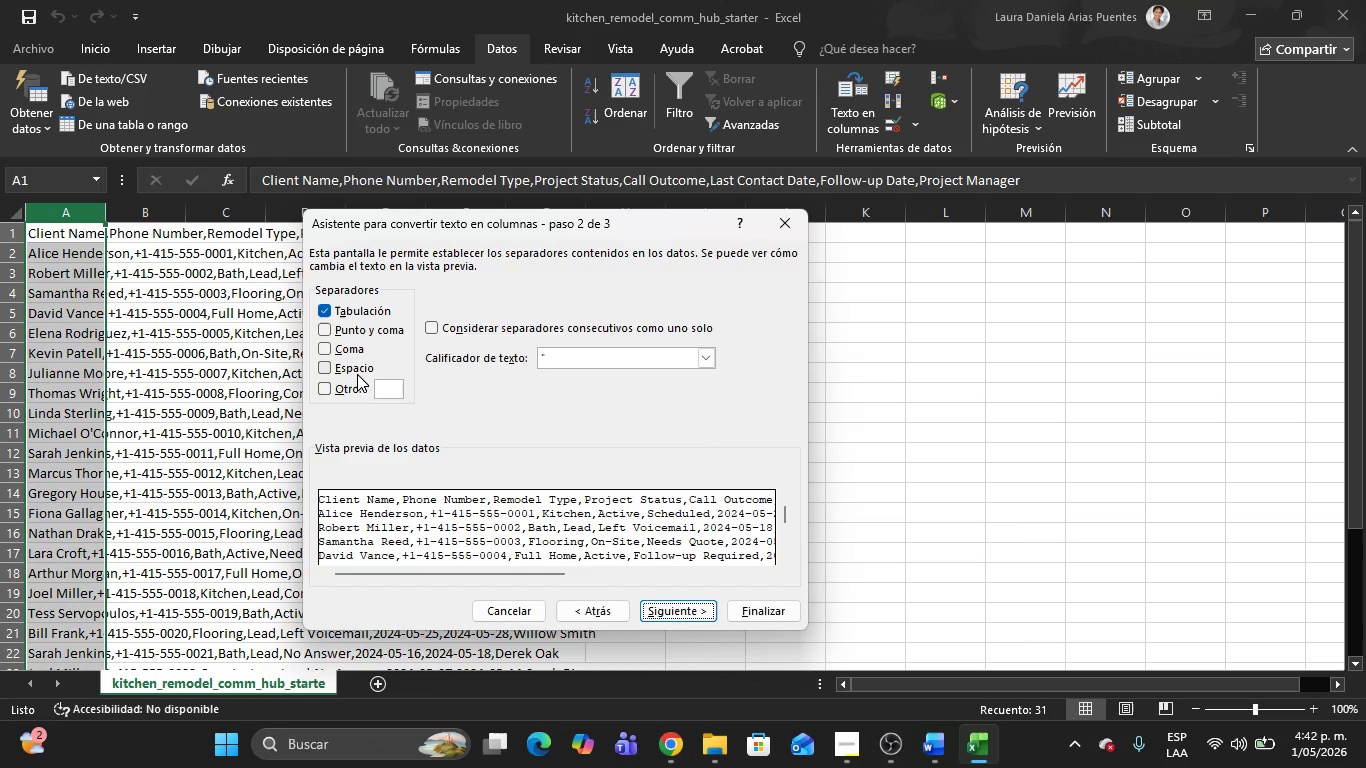 
left_click([336, 342])
 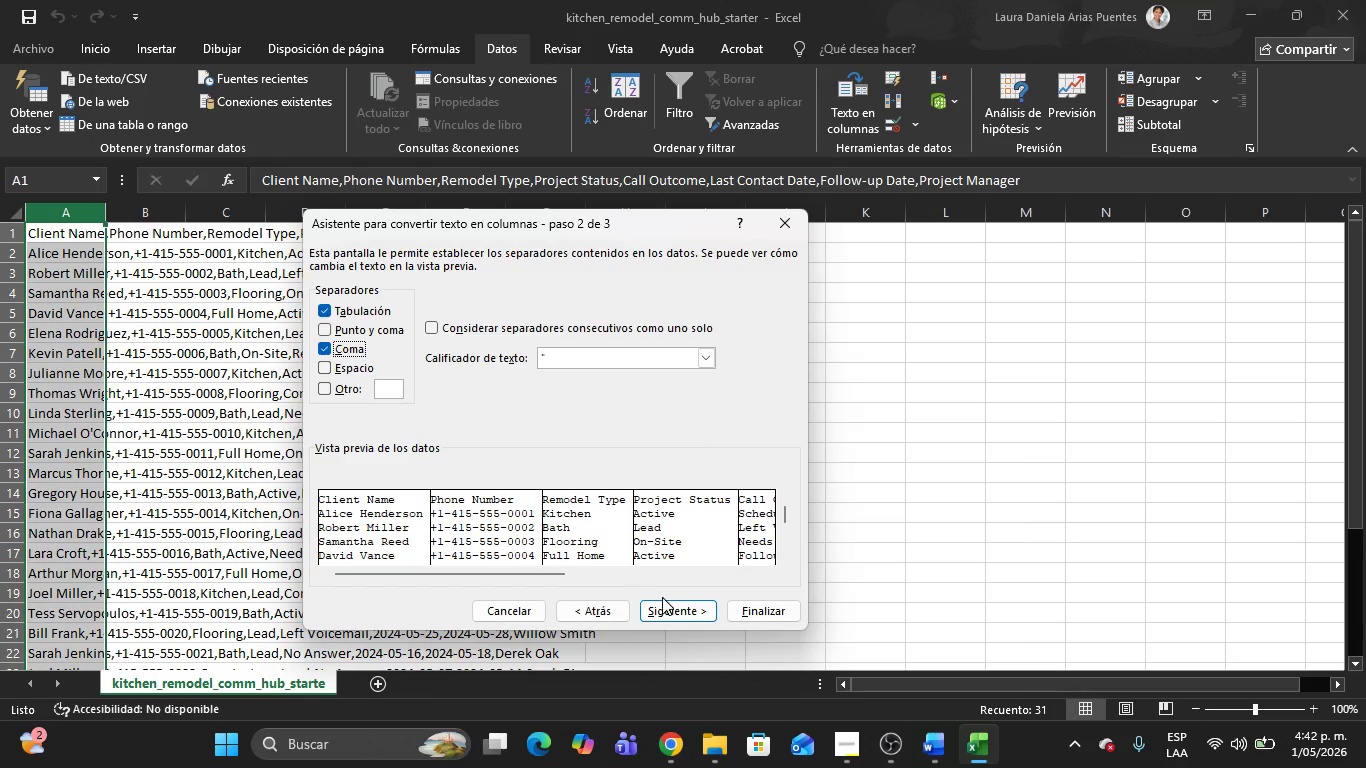 
left_click([677, 610])
 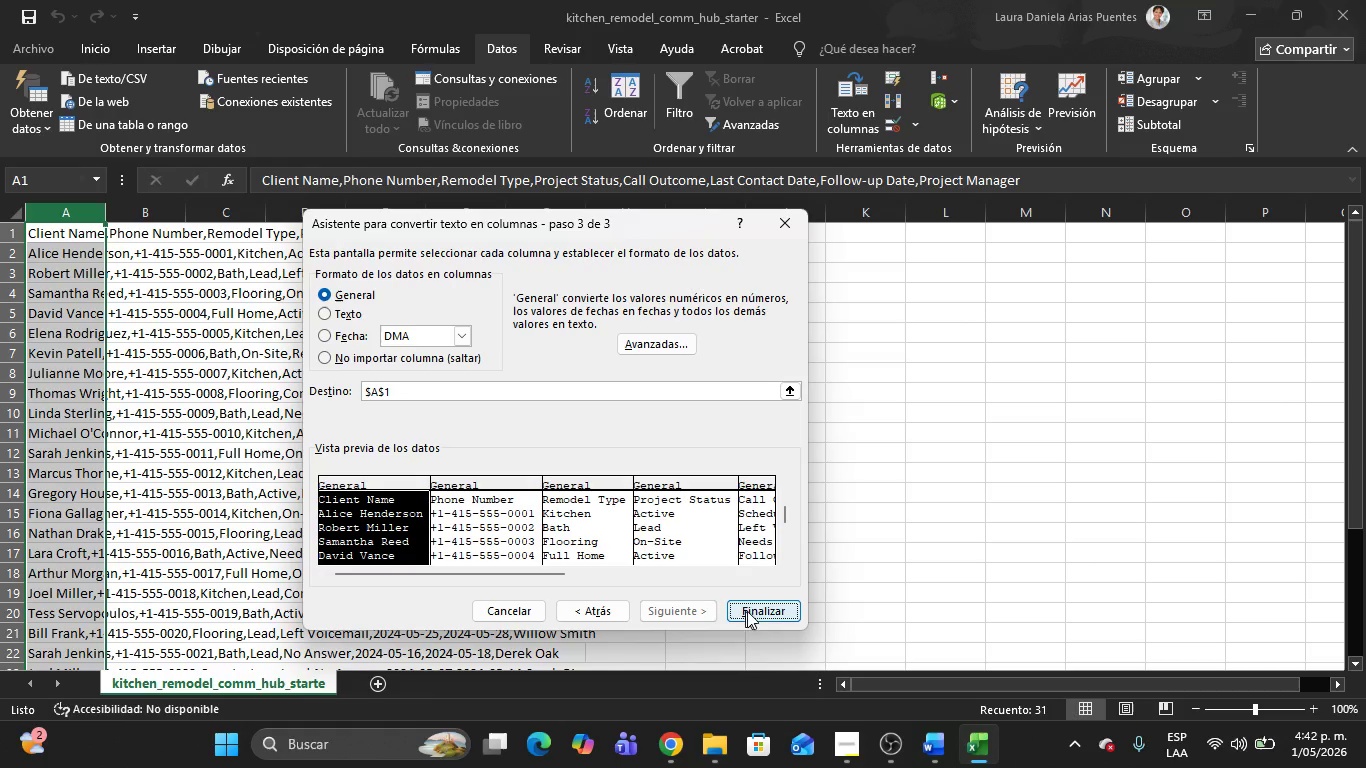 
left_click([753, 610])
 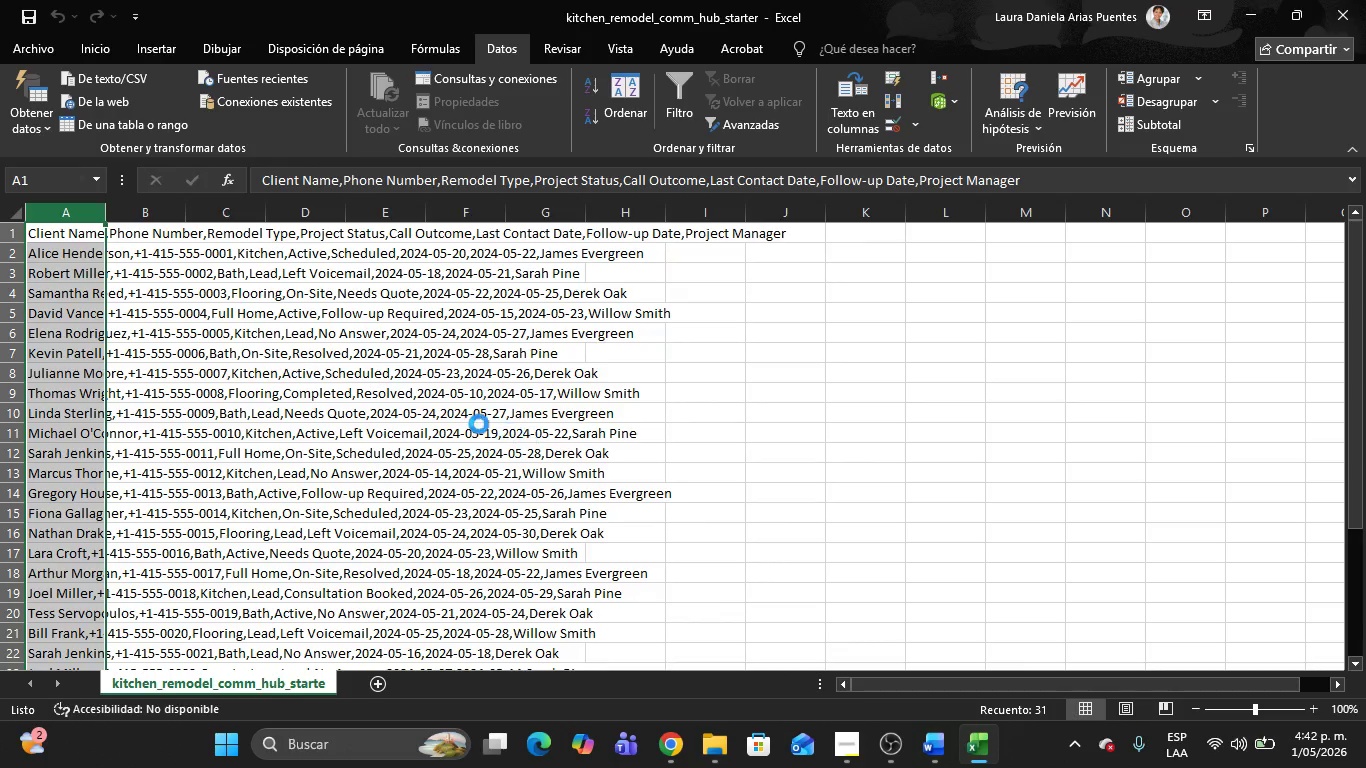 
scroll: coordinate [380, 406], scroll_direction: up, amount: 2.0
 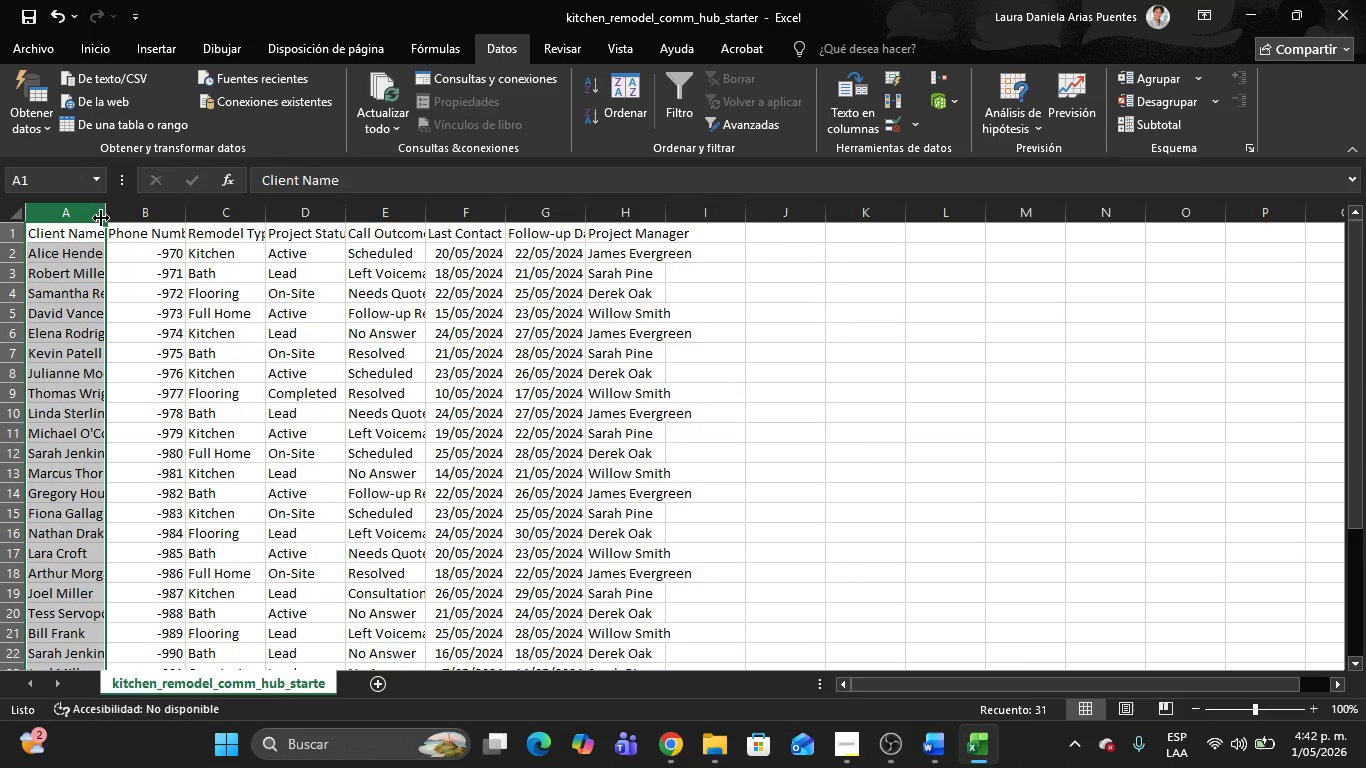 
double_click([105, 219])
 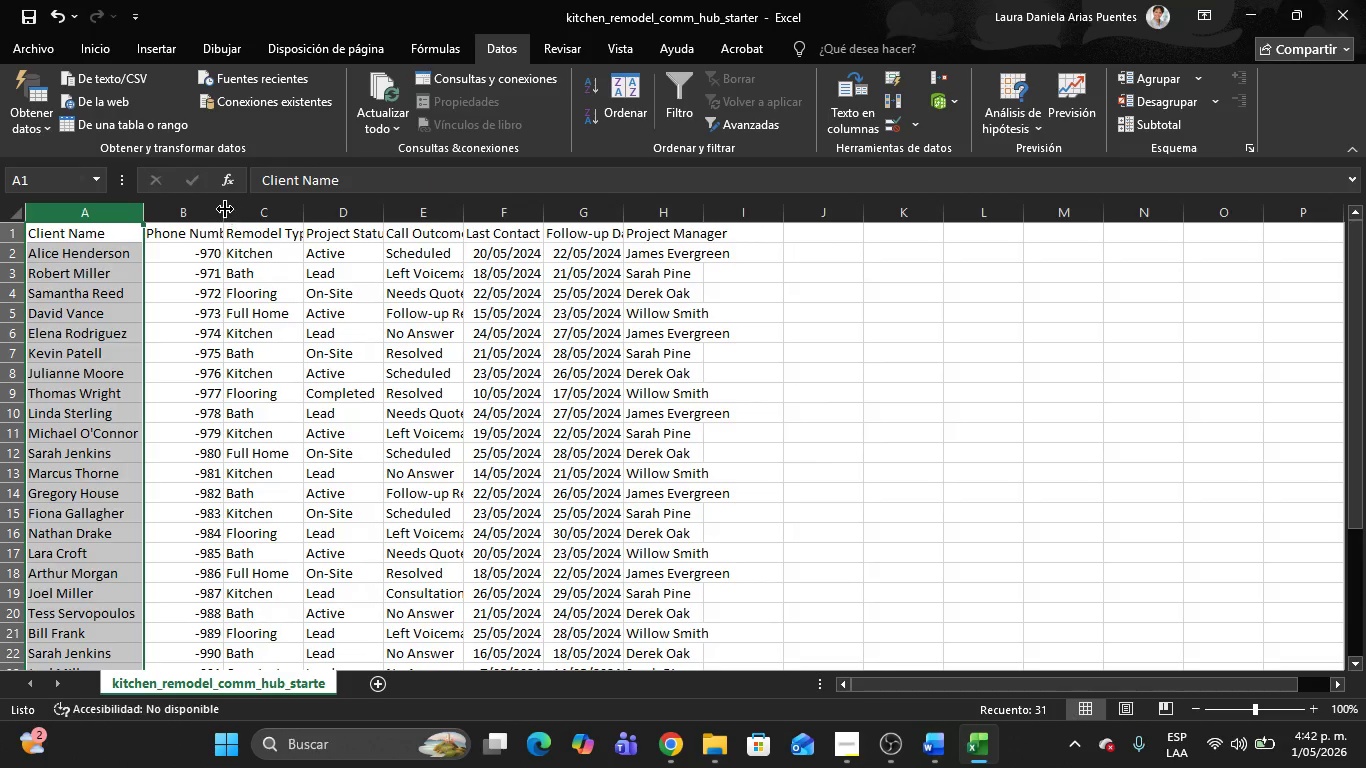 
double_click([222, 209])
 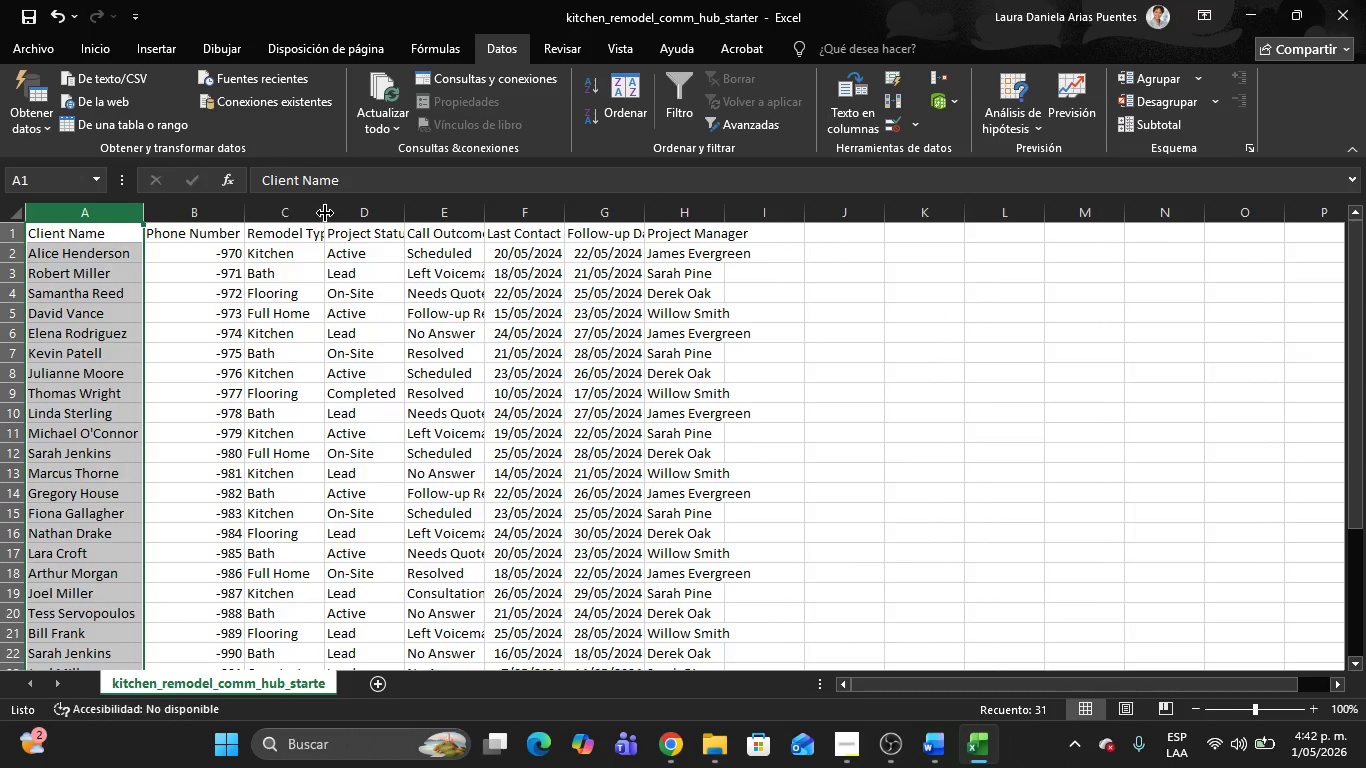 
double_click([325, 213])
 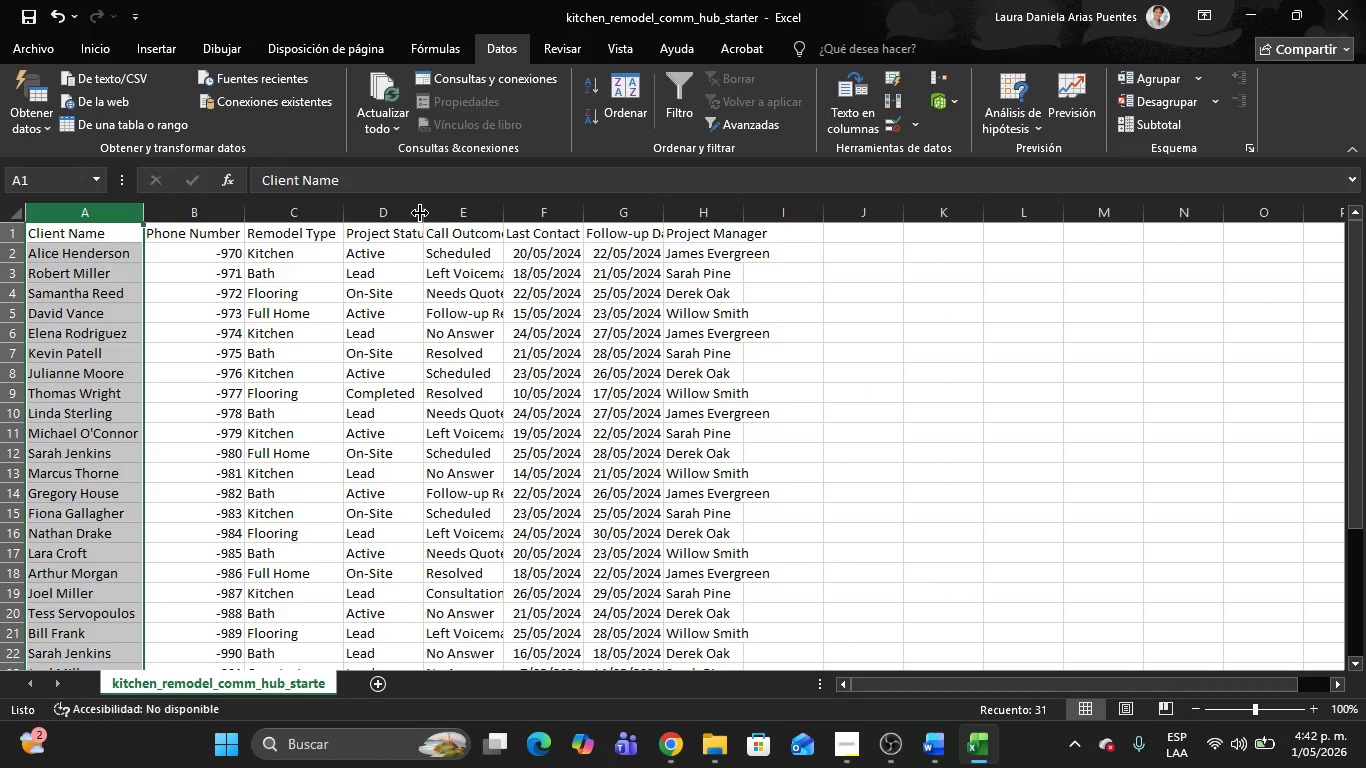 
double_click([420, 213])
 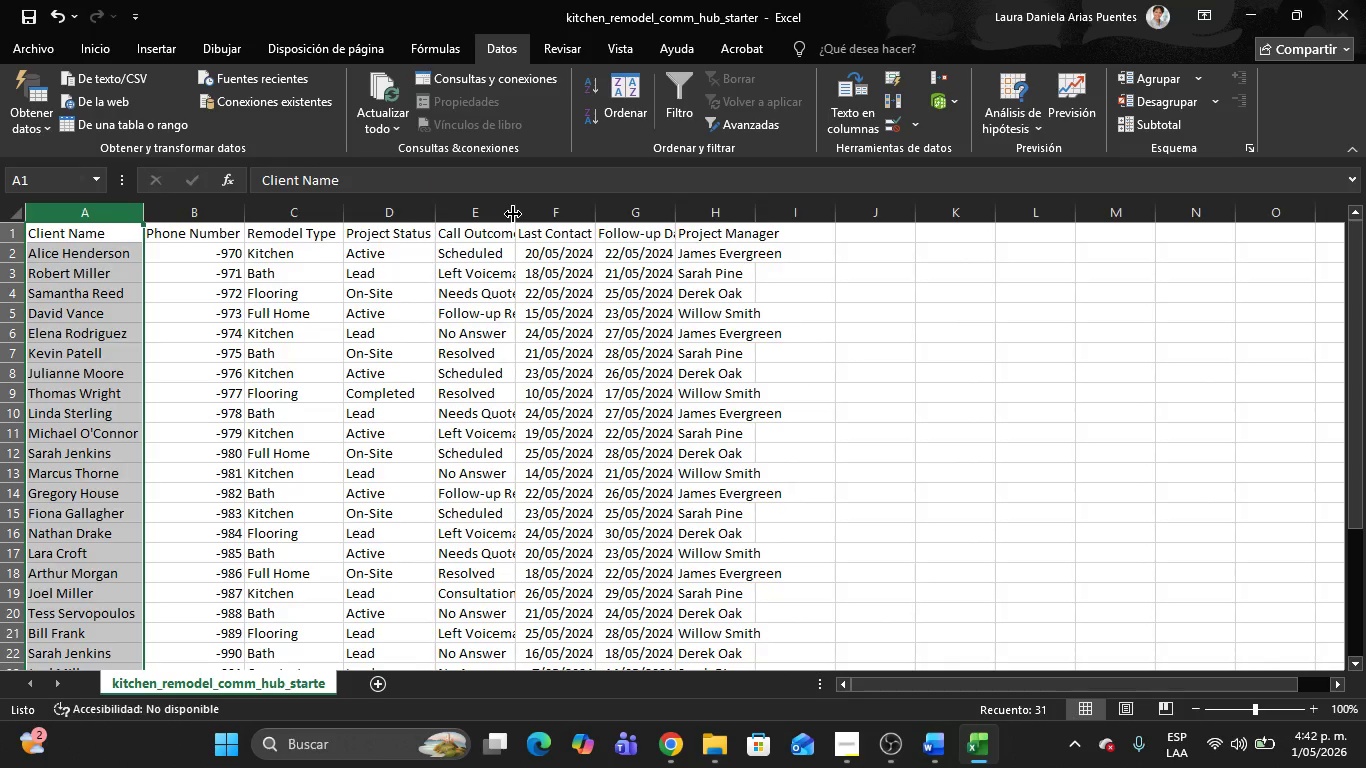 
double_click([513, 214])
 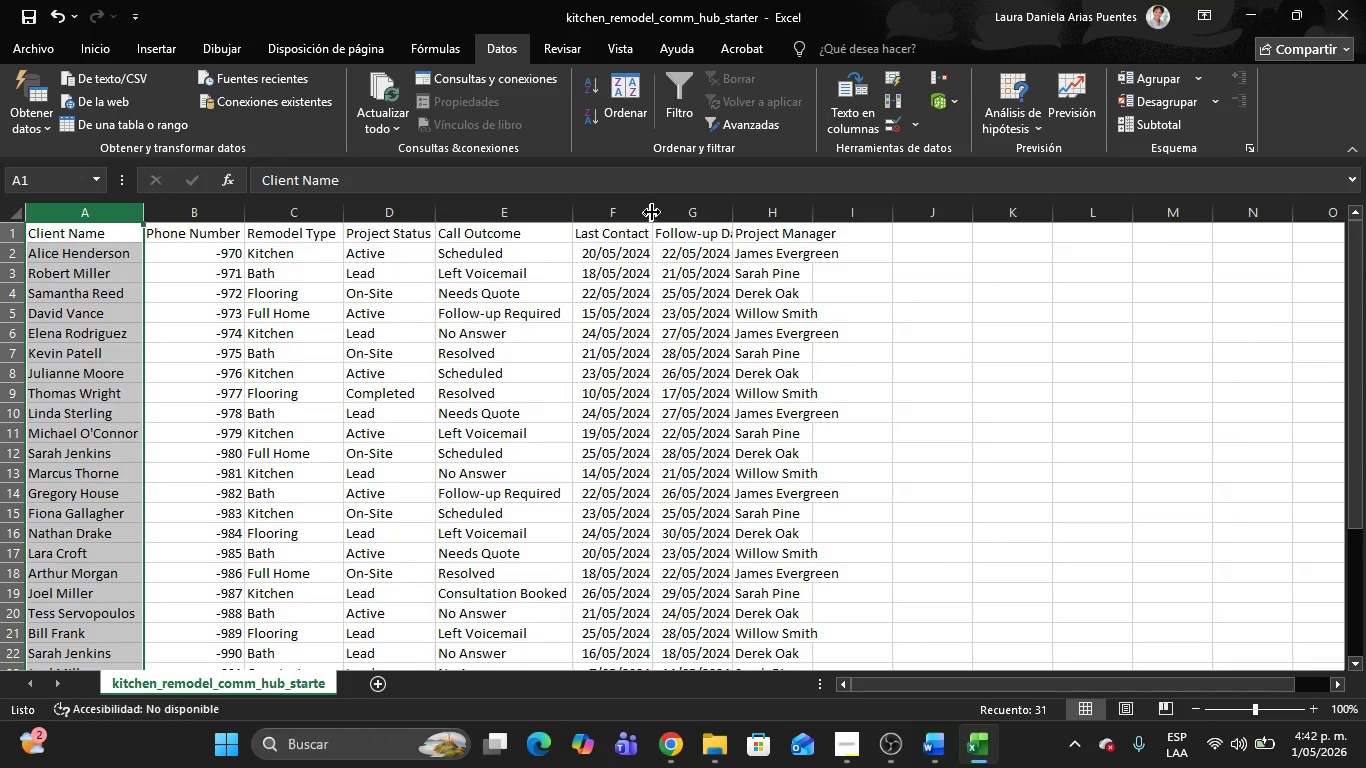 
double_click([653, 212])
 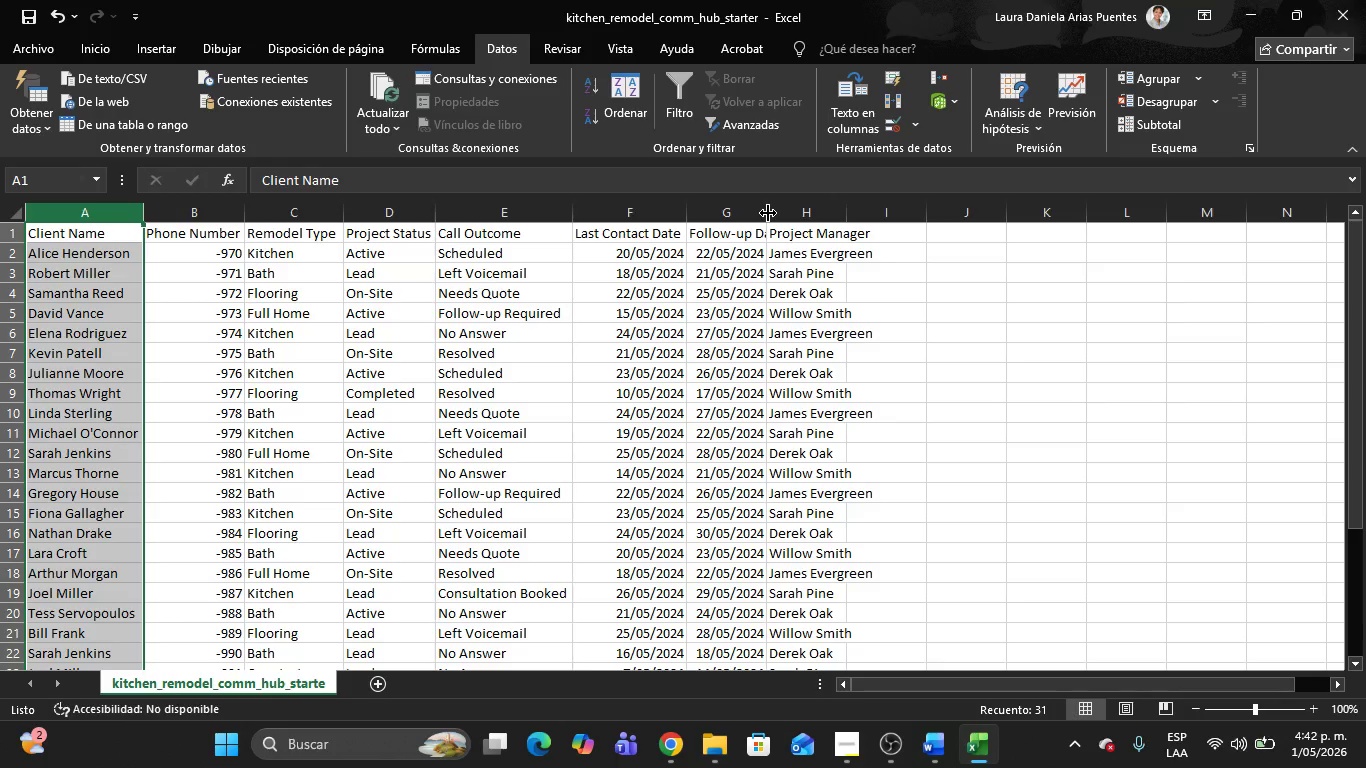 
double_click([768, 213])
 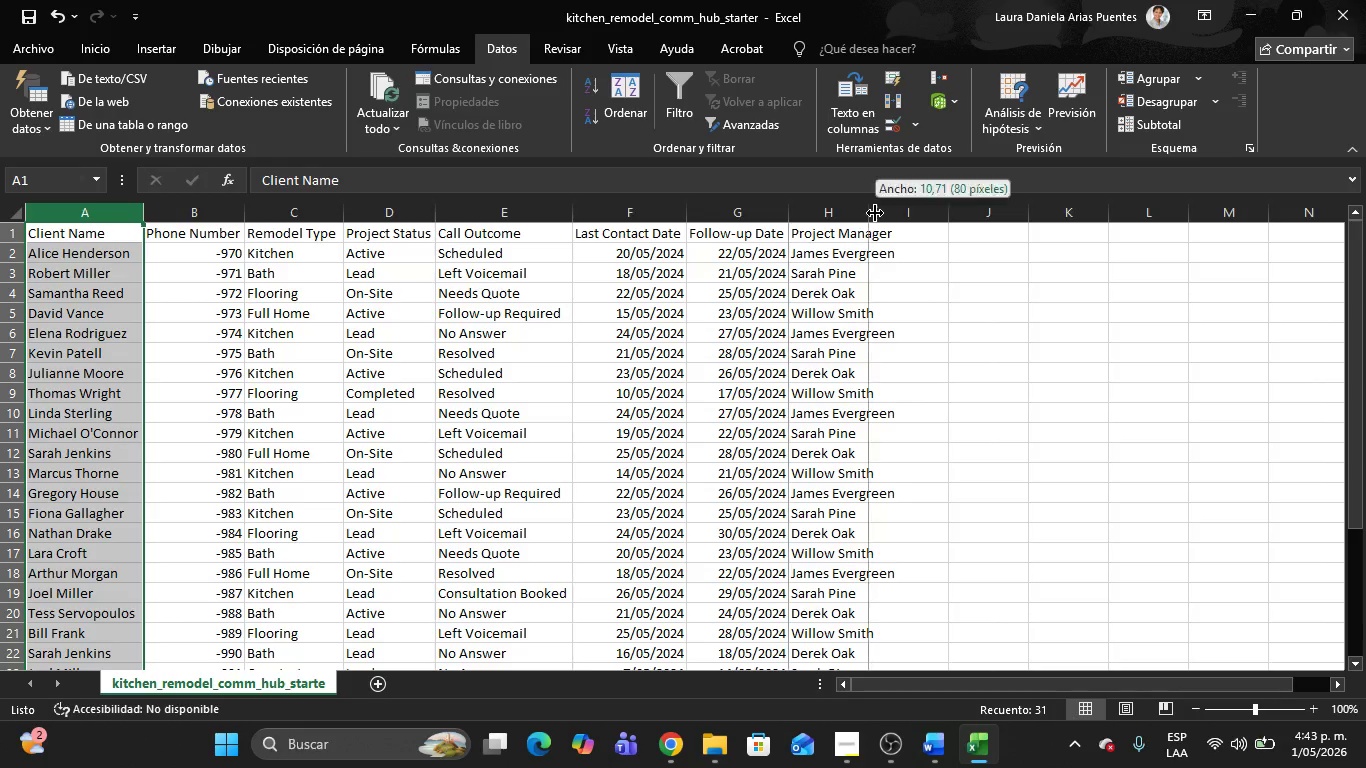 
double_click([875, 213])
 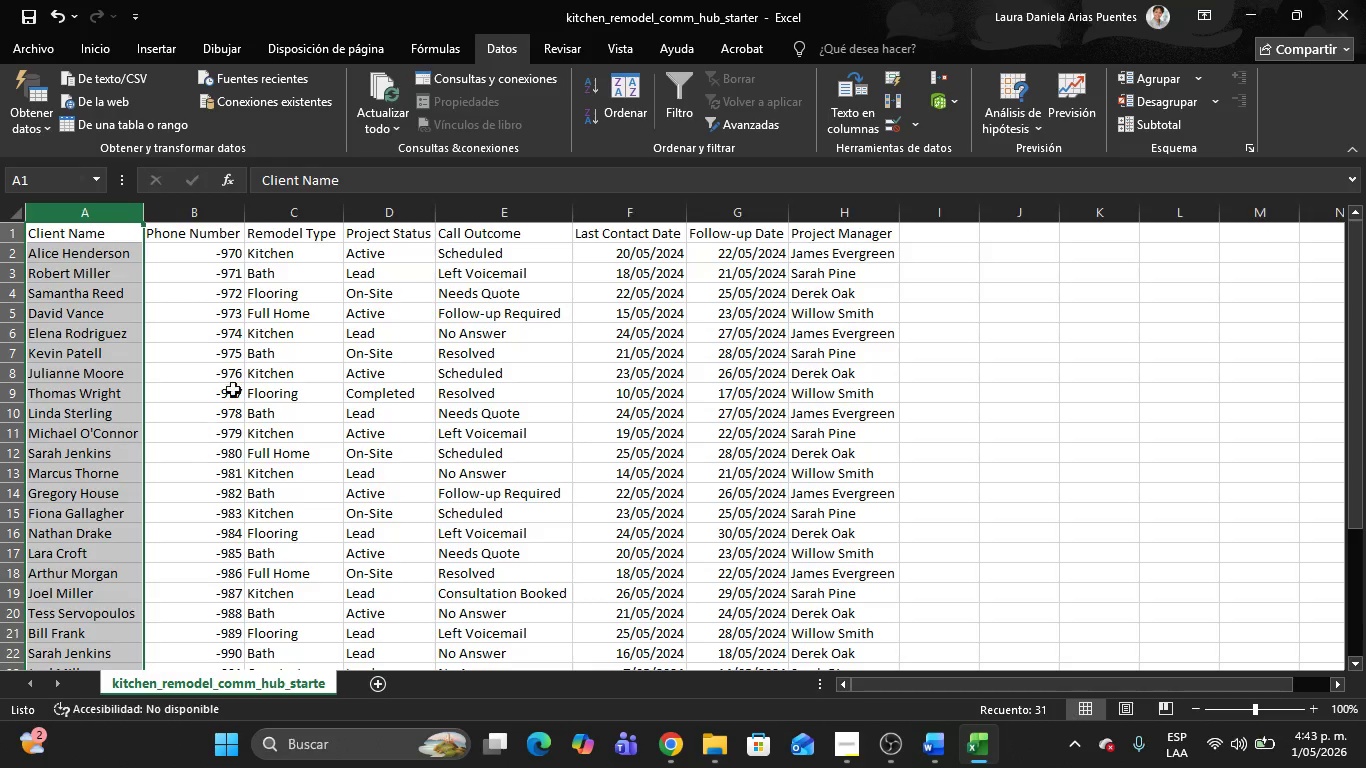 
left_click([212, 309])
 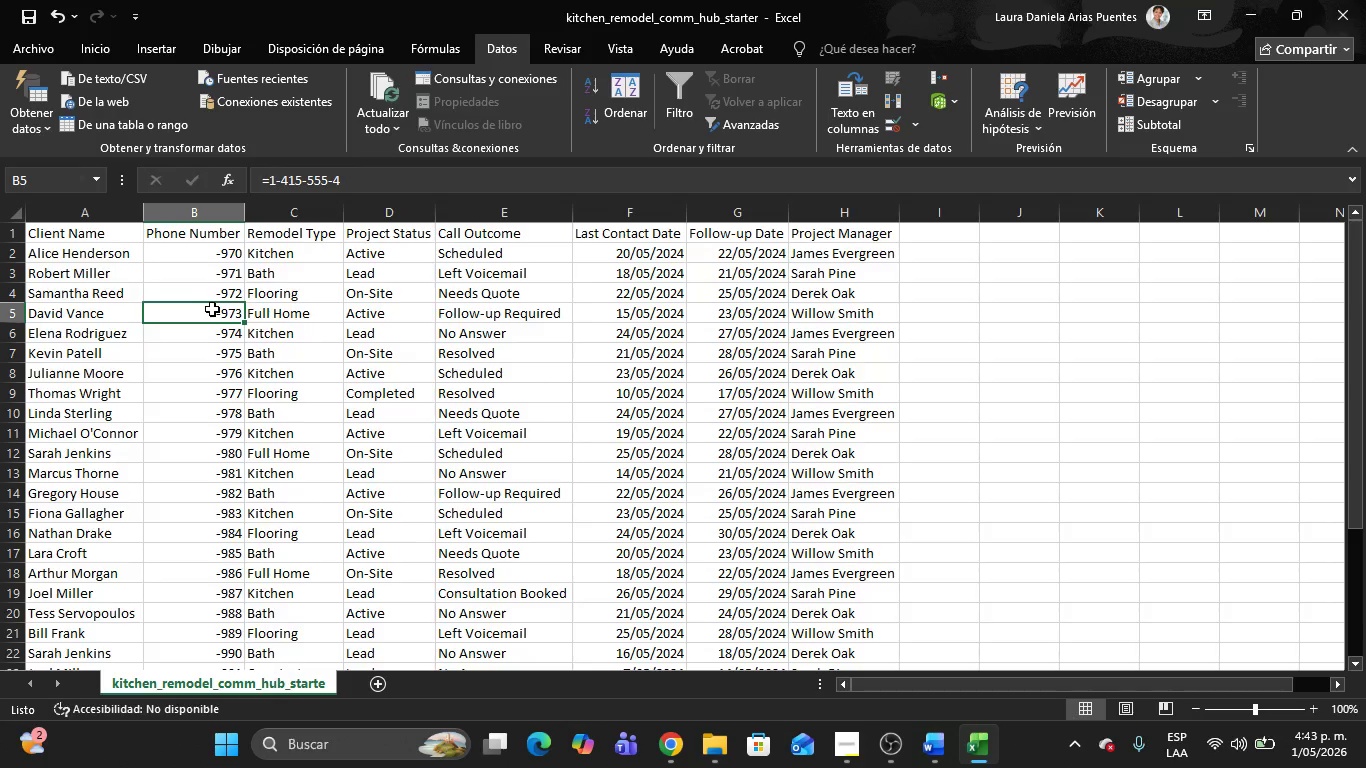 
scroll: coordinate [221, 284], scroll_direction: up, amount: 16.0
 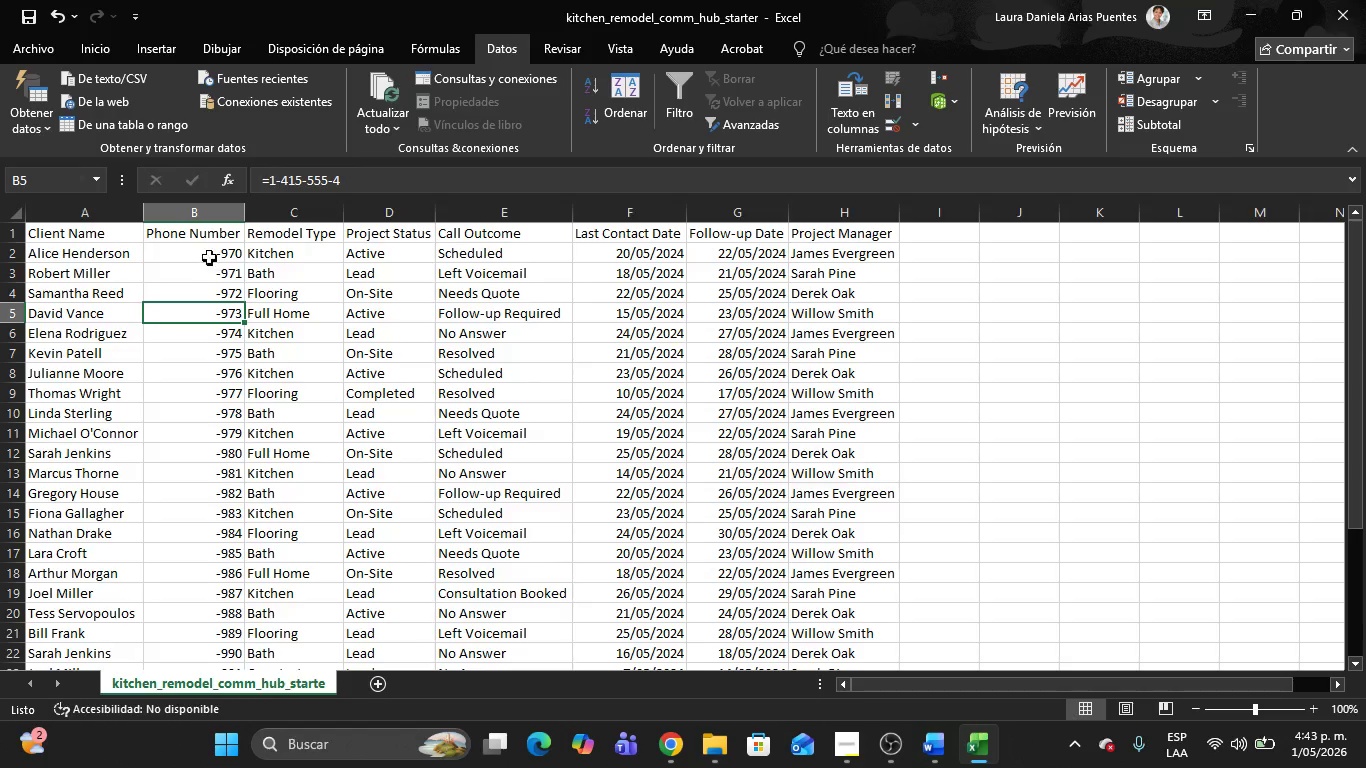 
left_click([209, 257])
 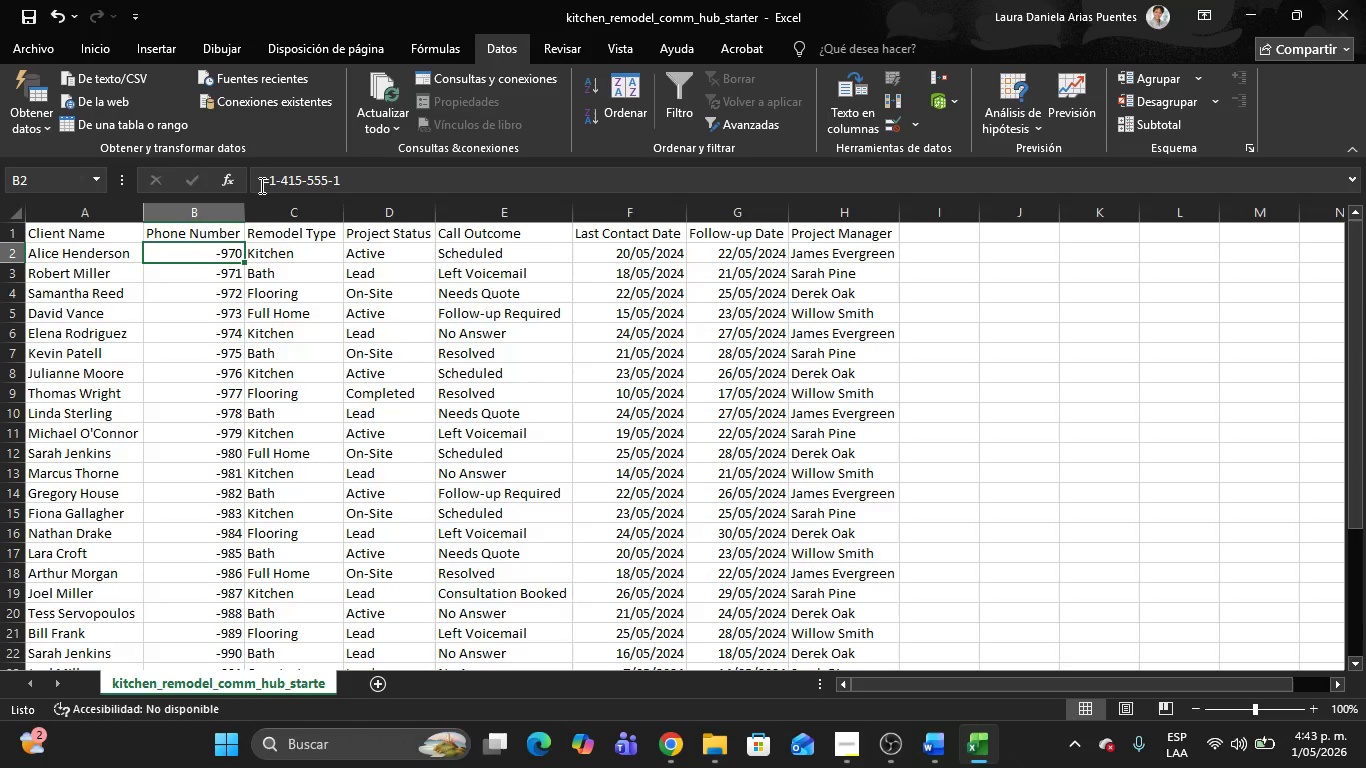 
left_click([265, 180])
 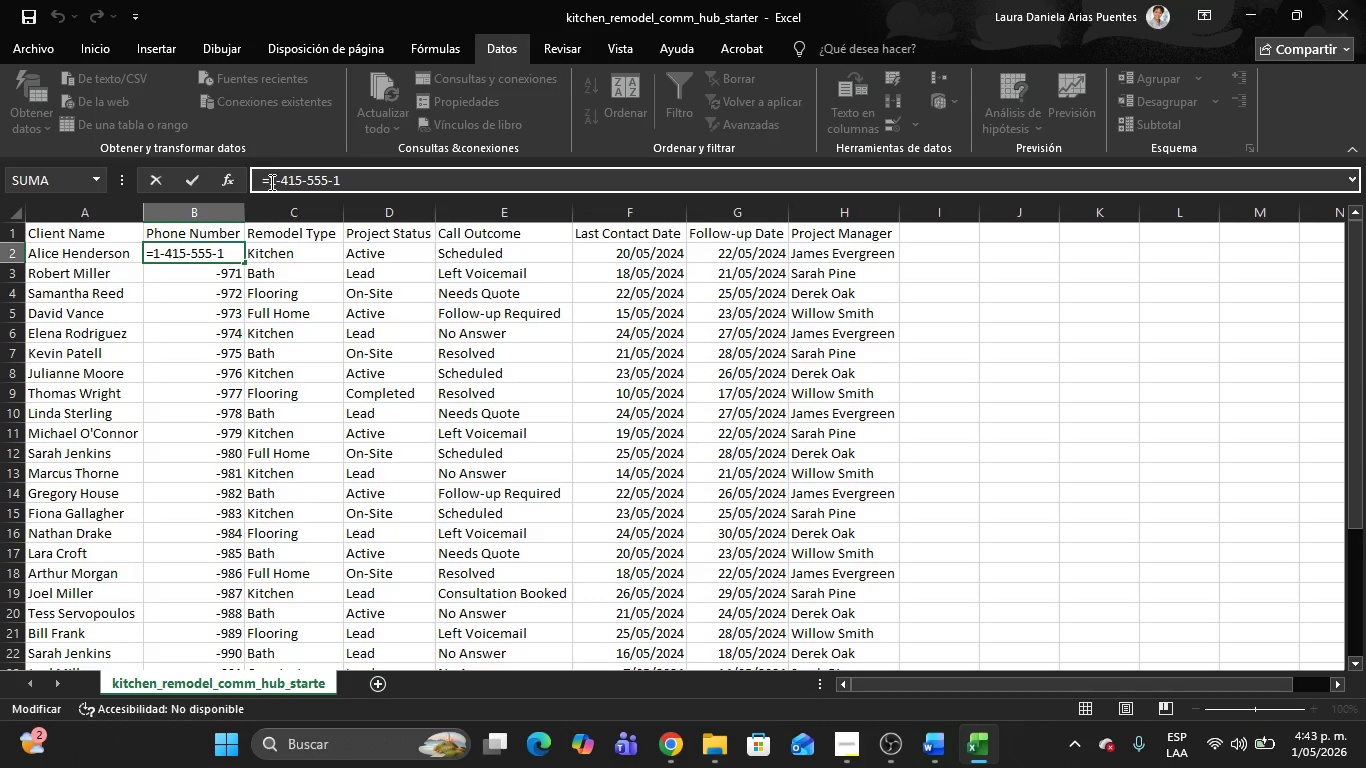 
wait(9.02)
 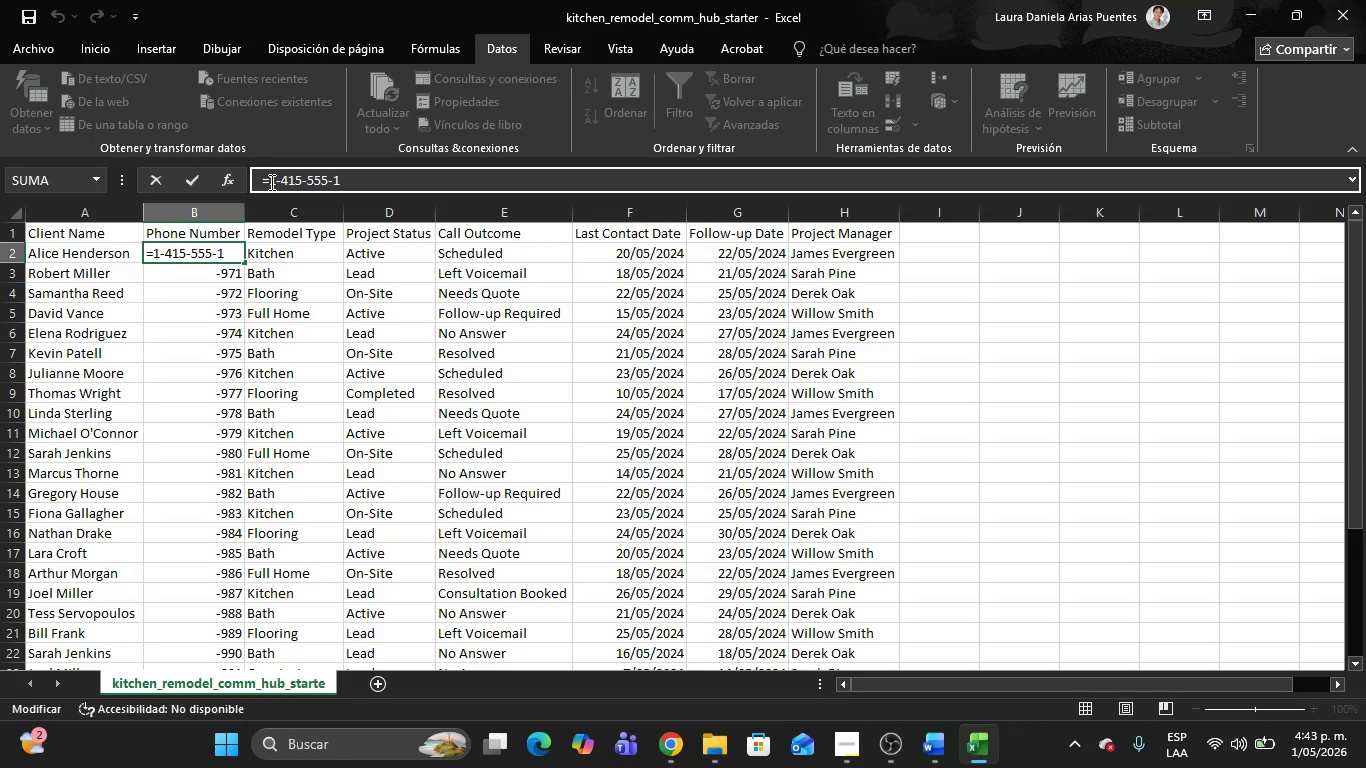 
left_click([202, 374])
 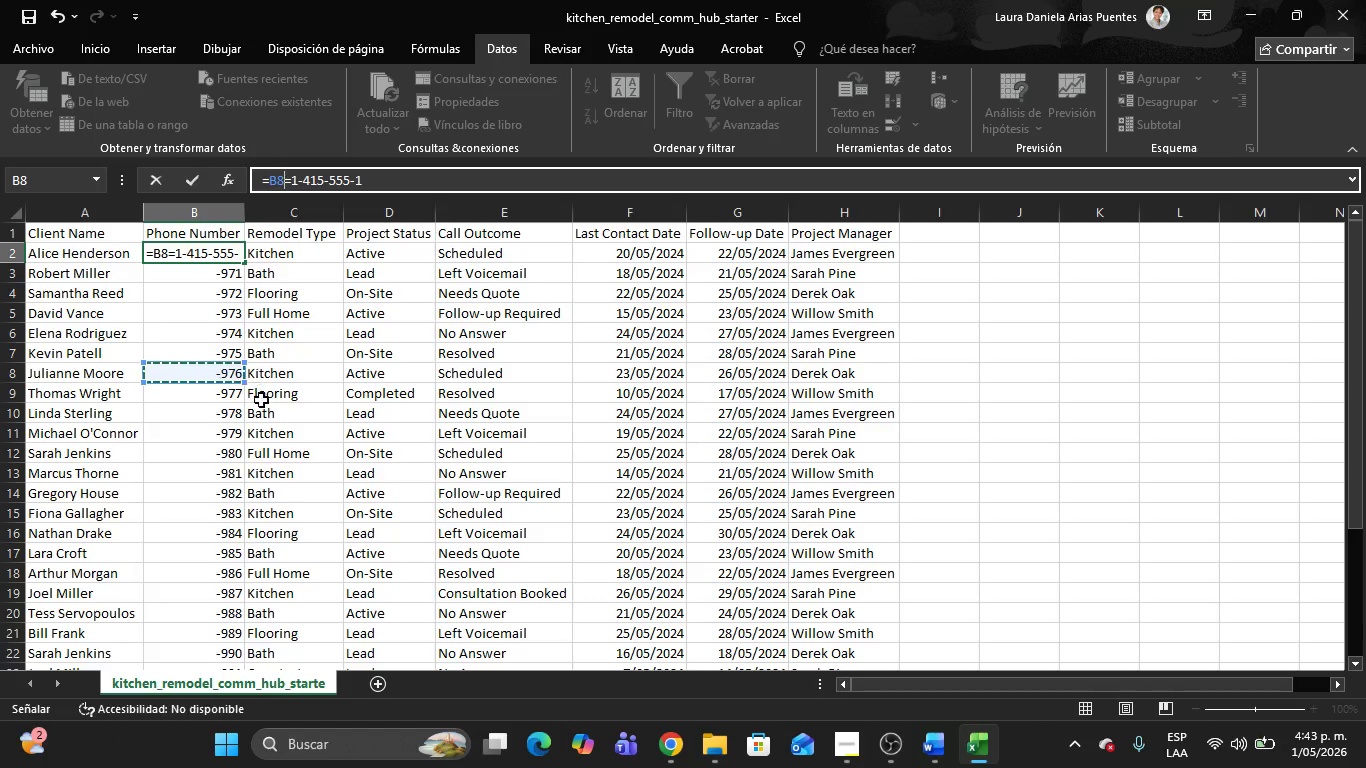 
key(Control+ControlLeft)
 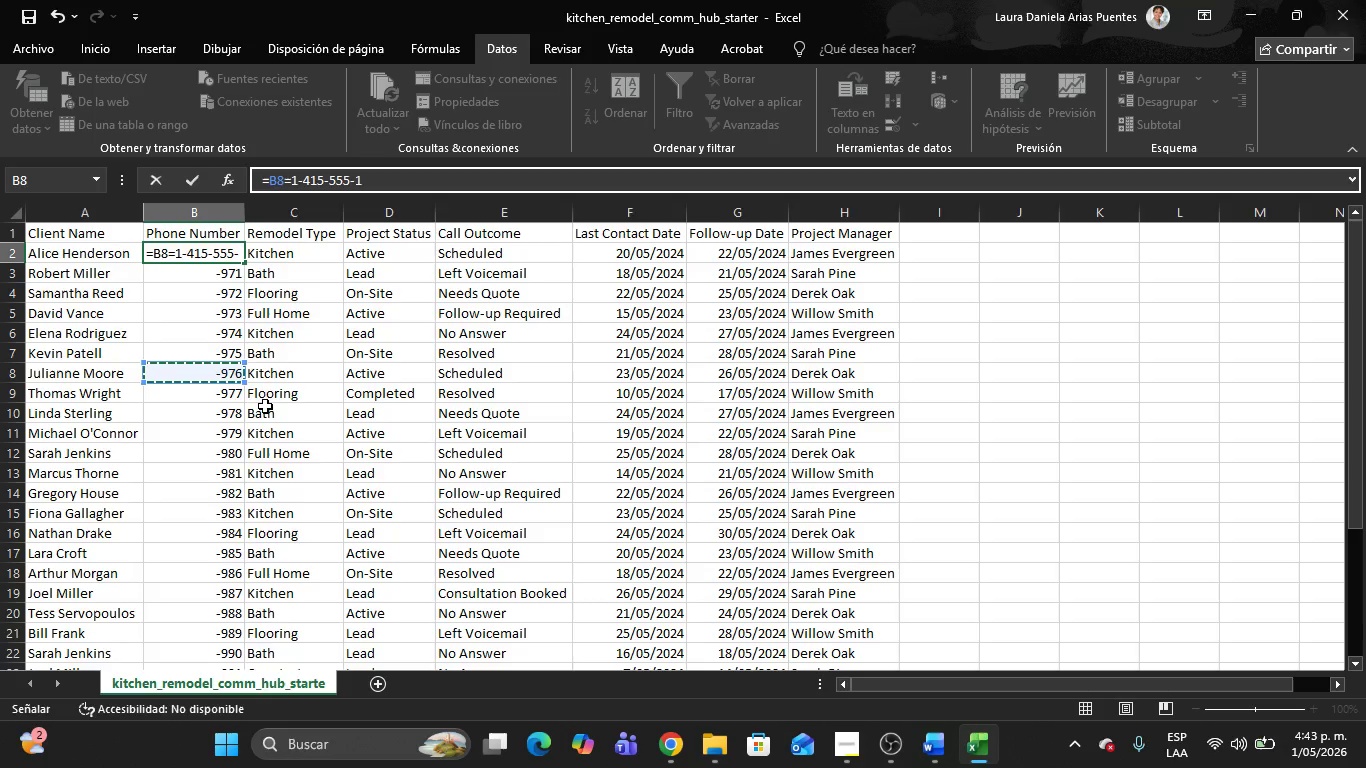 
key(Control+Z)
 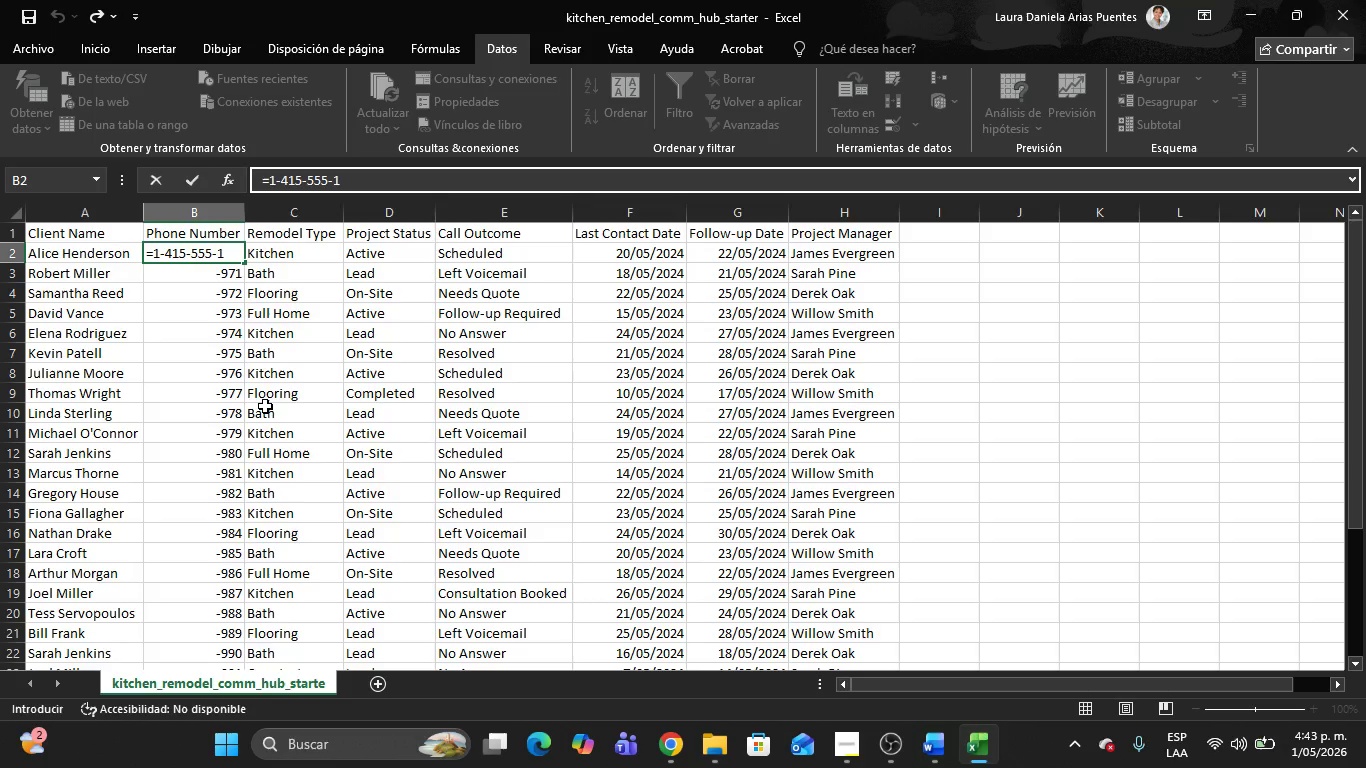 
key(Enter)
 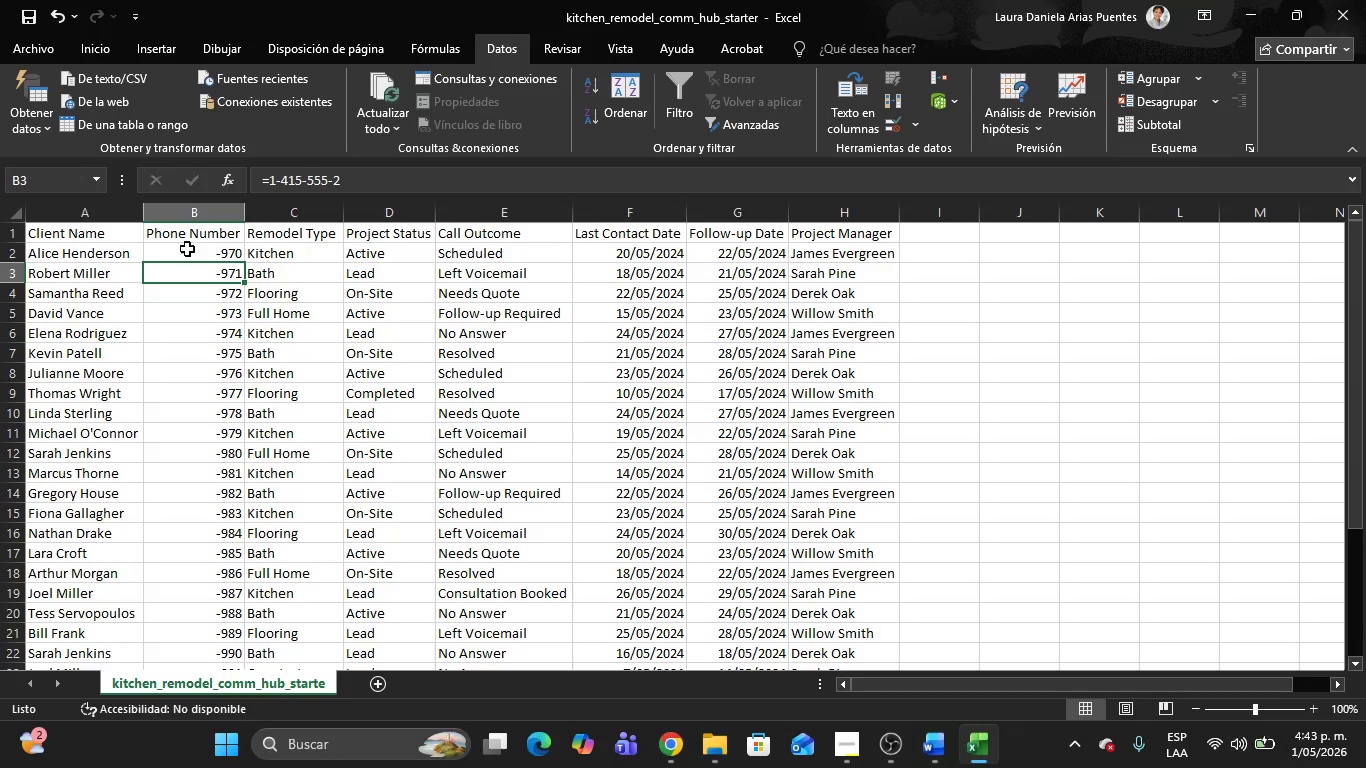 
left_click([202, 254])
 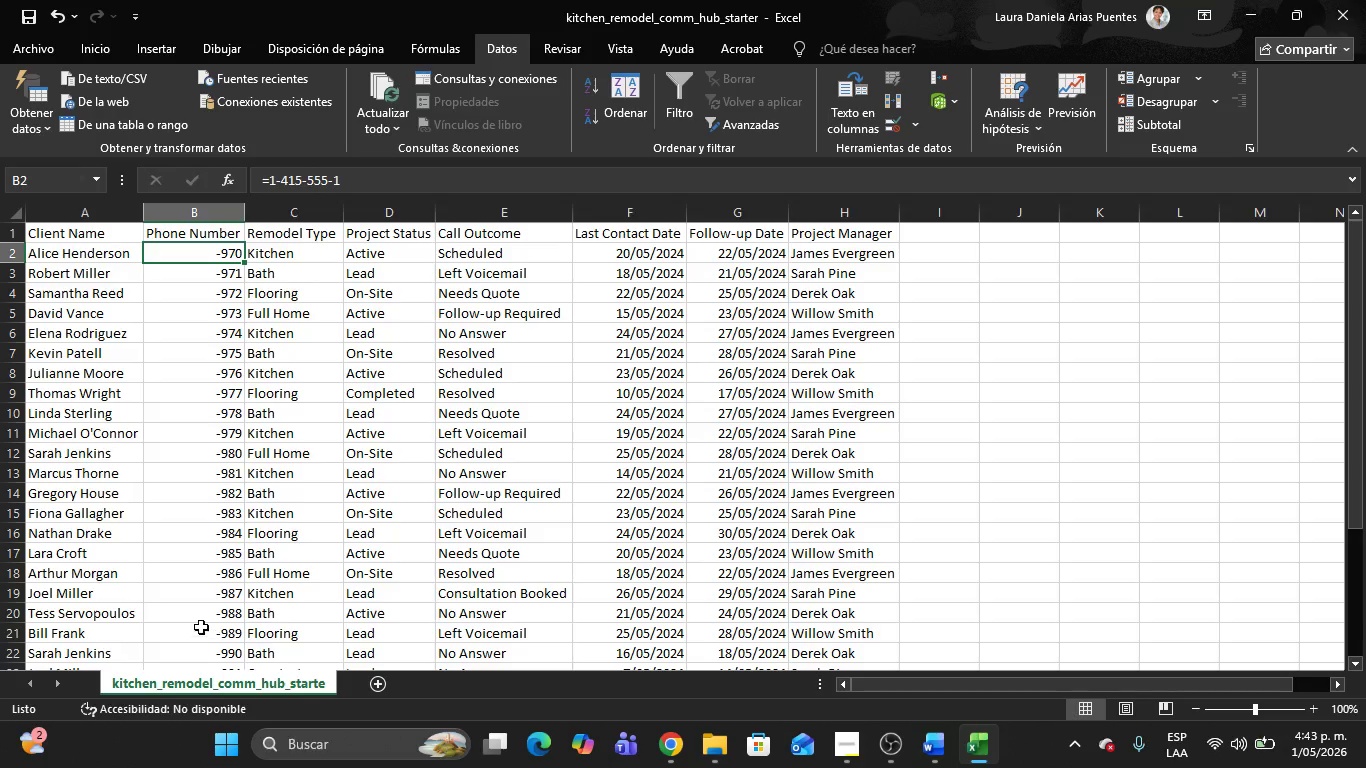 
scroll: coordinate [216, 569], scroll_direction: down, amount: 3.0
 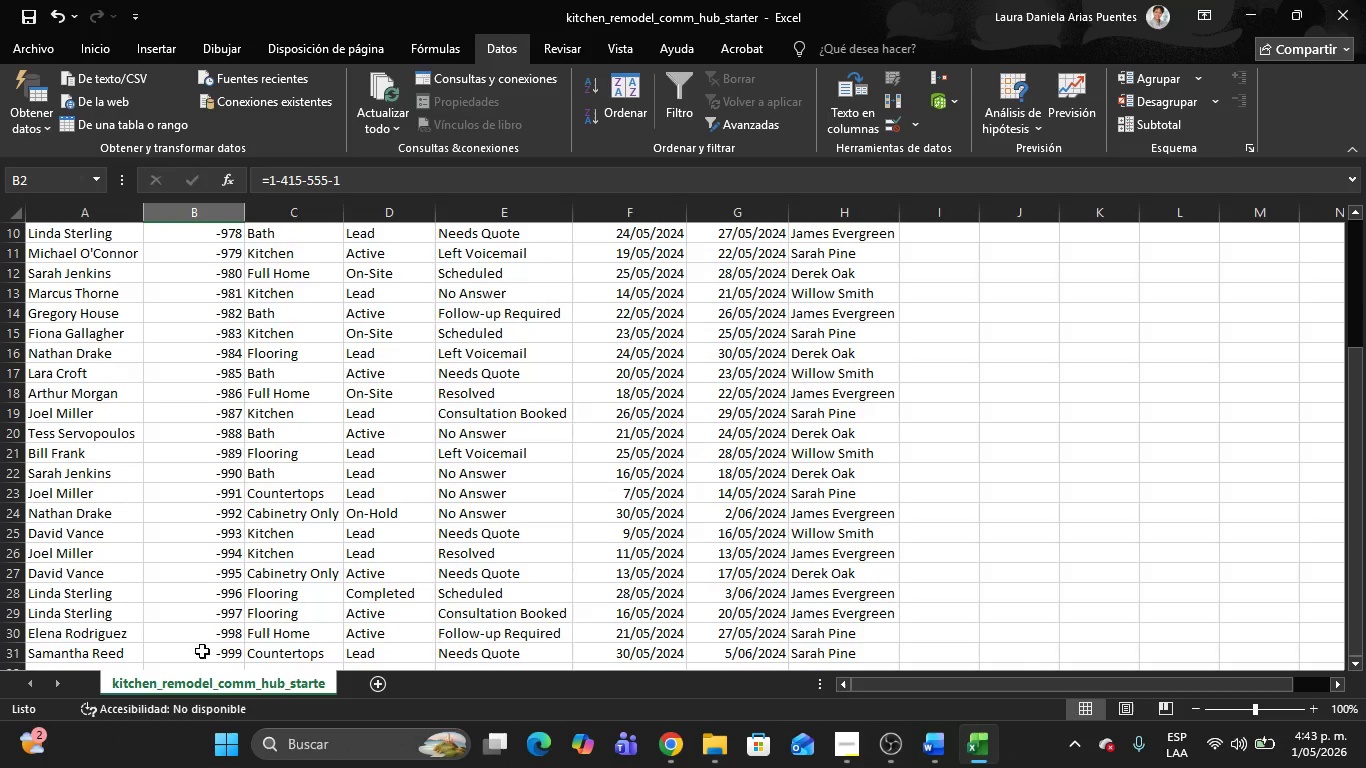 
left_click([202, 656])
 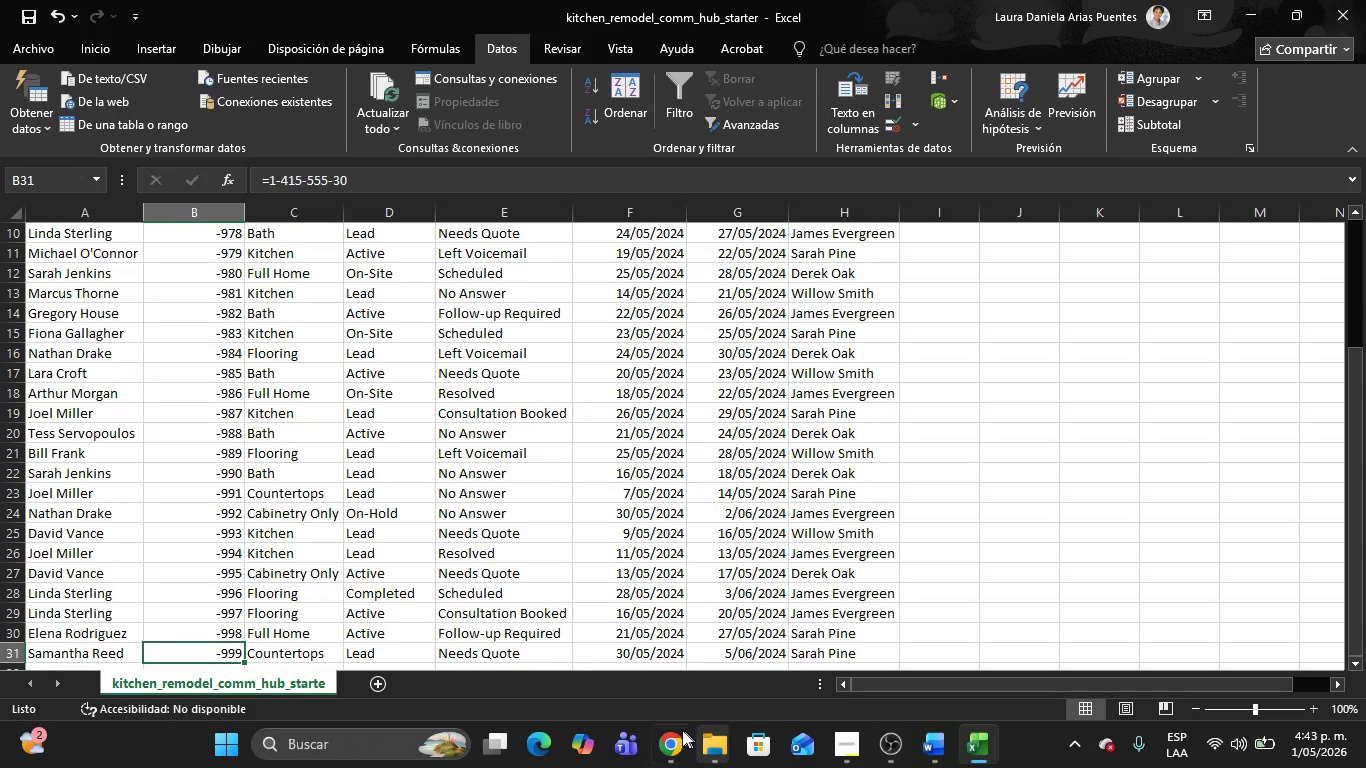 
left_click([677, 732])
 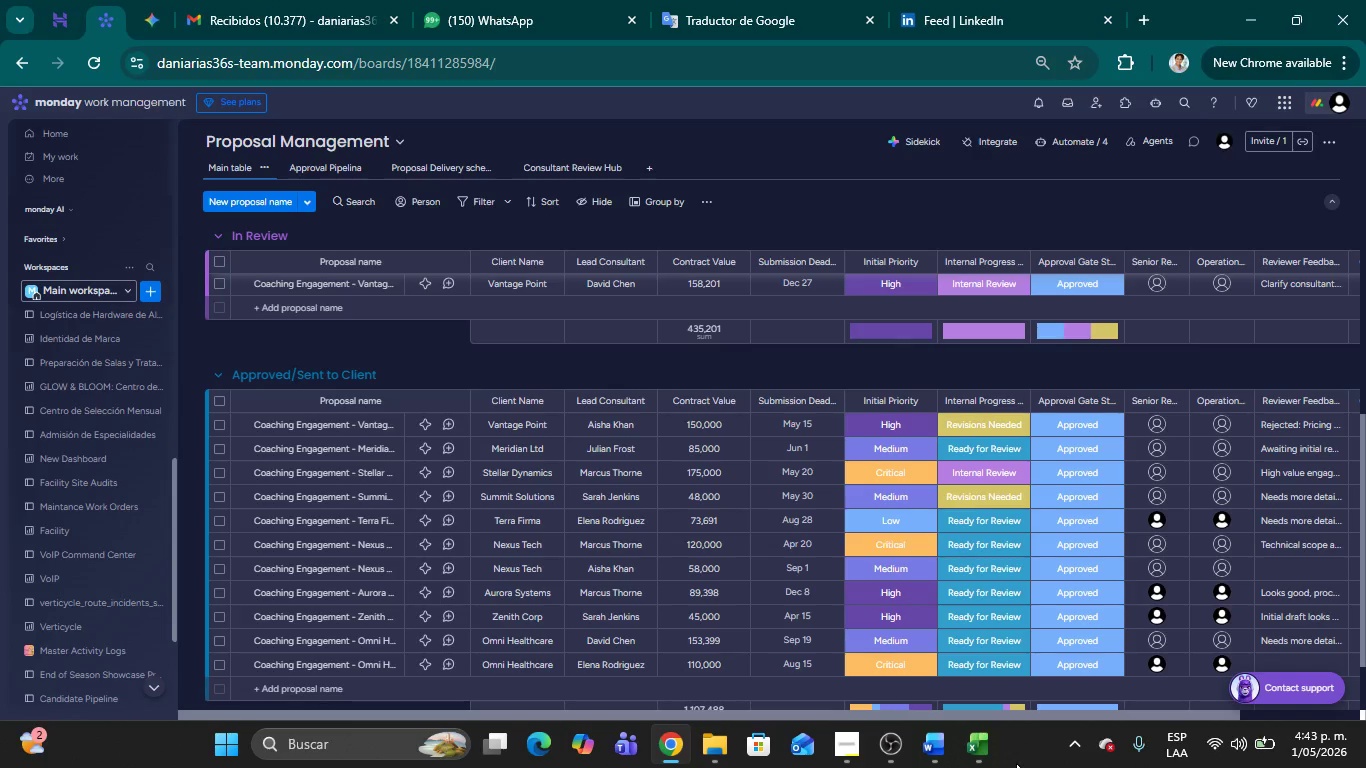 
left_click_drag(start_coordinate=[1007, 713], to_coordinate=[1298, 688])
 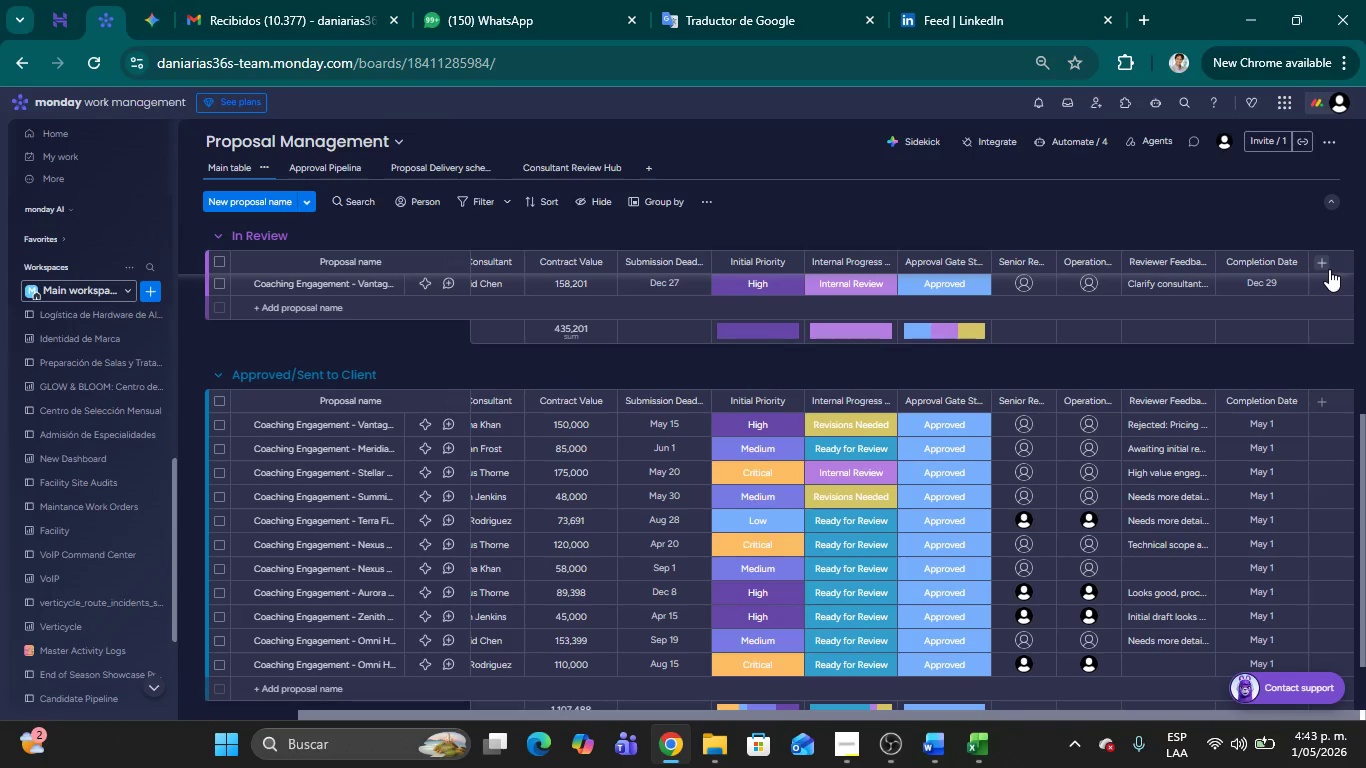 
left_click([1325, 262])
 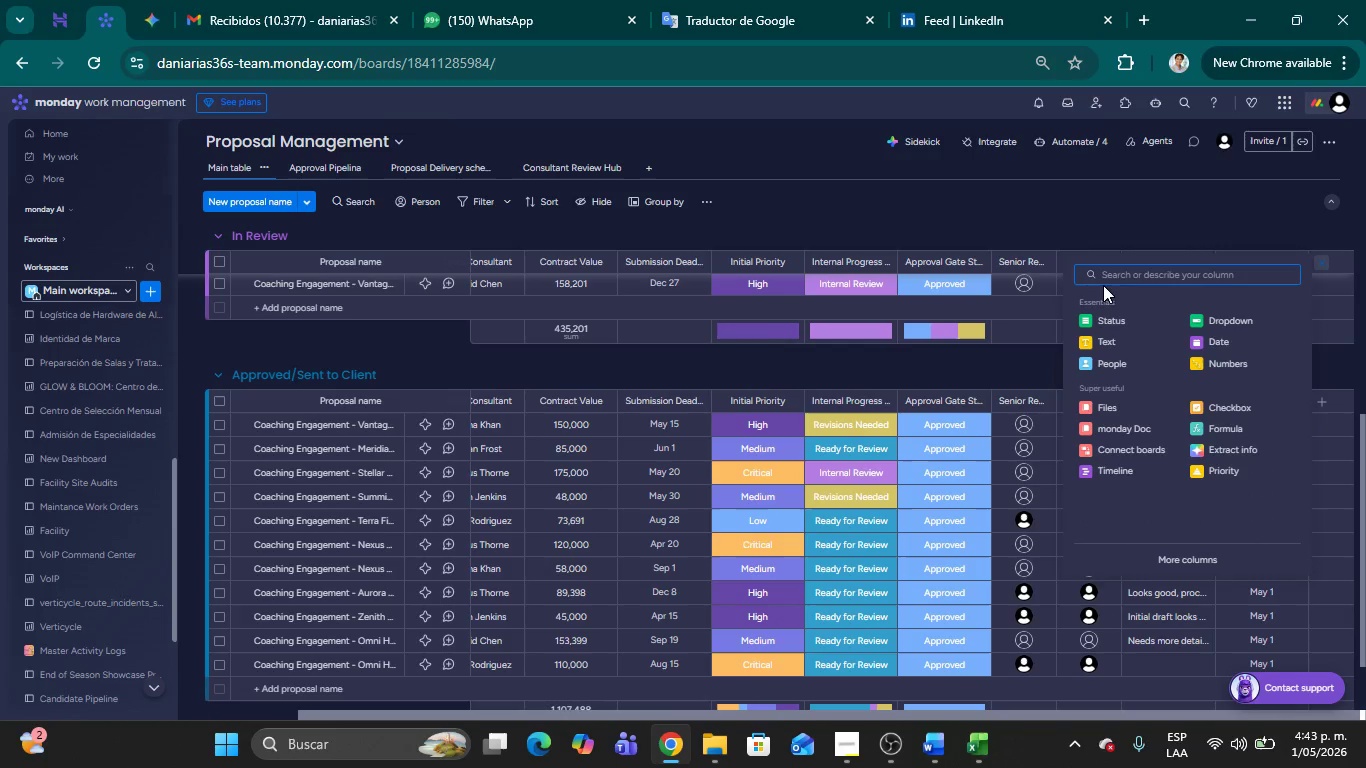 
left_click([1102, 276])
 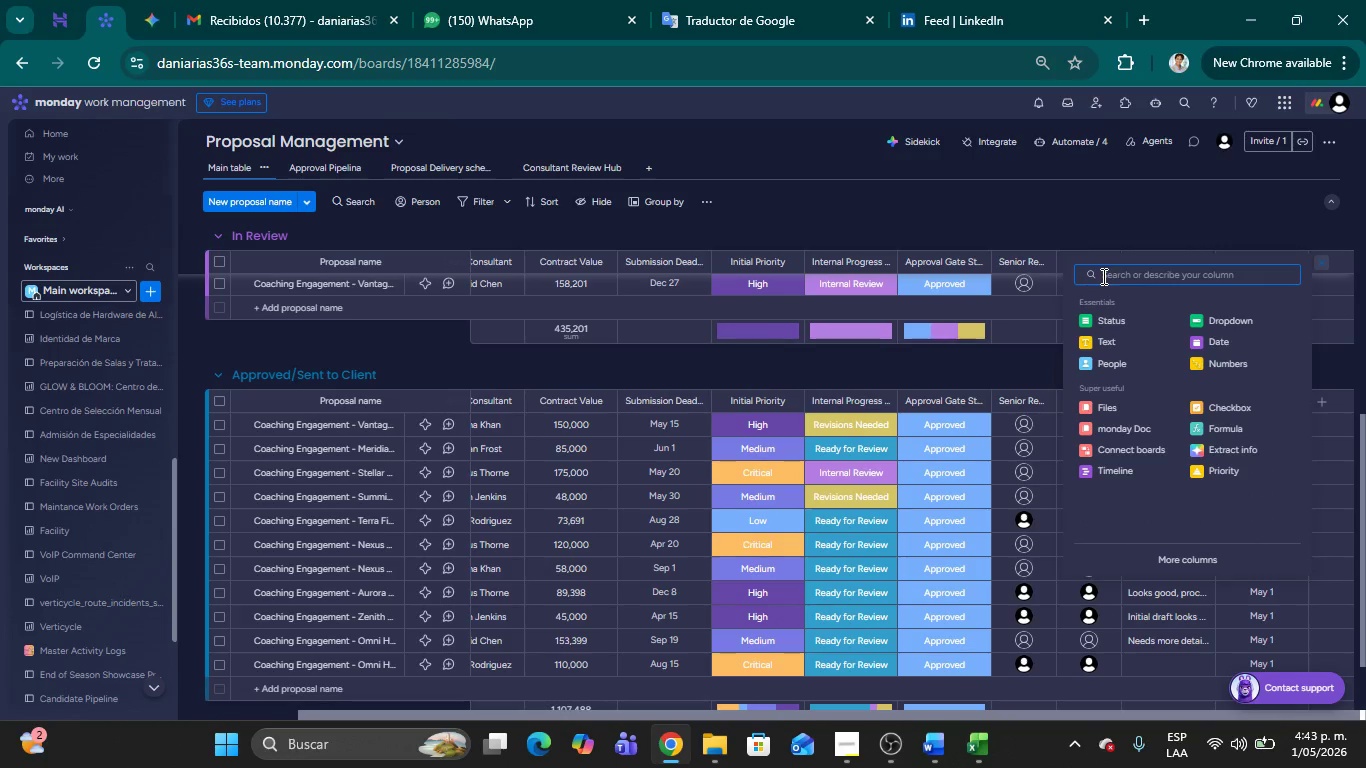 
type(pho)
 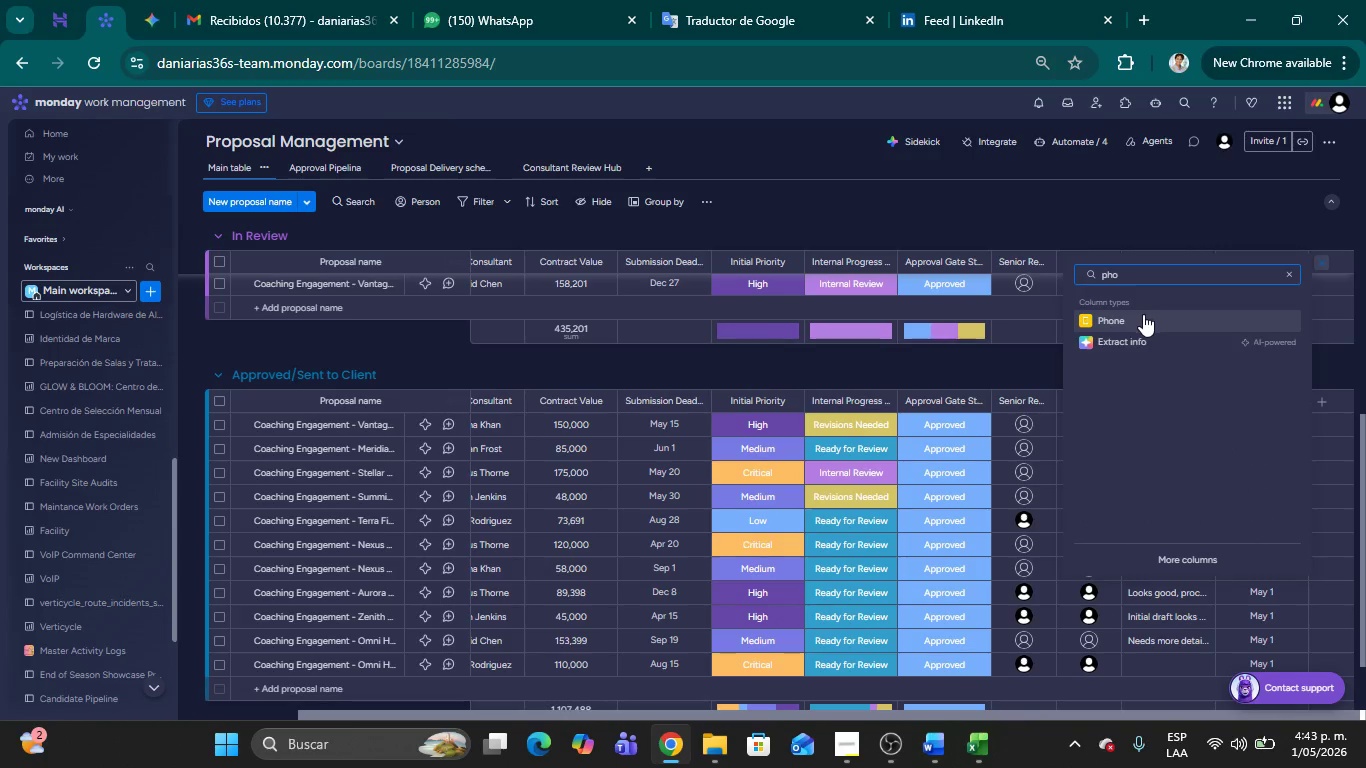 
left_click([1143, 315])
 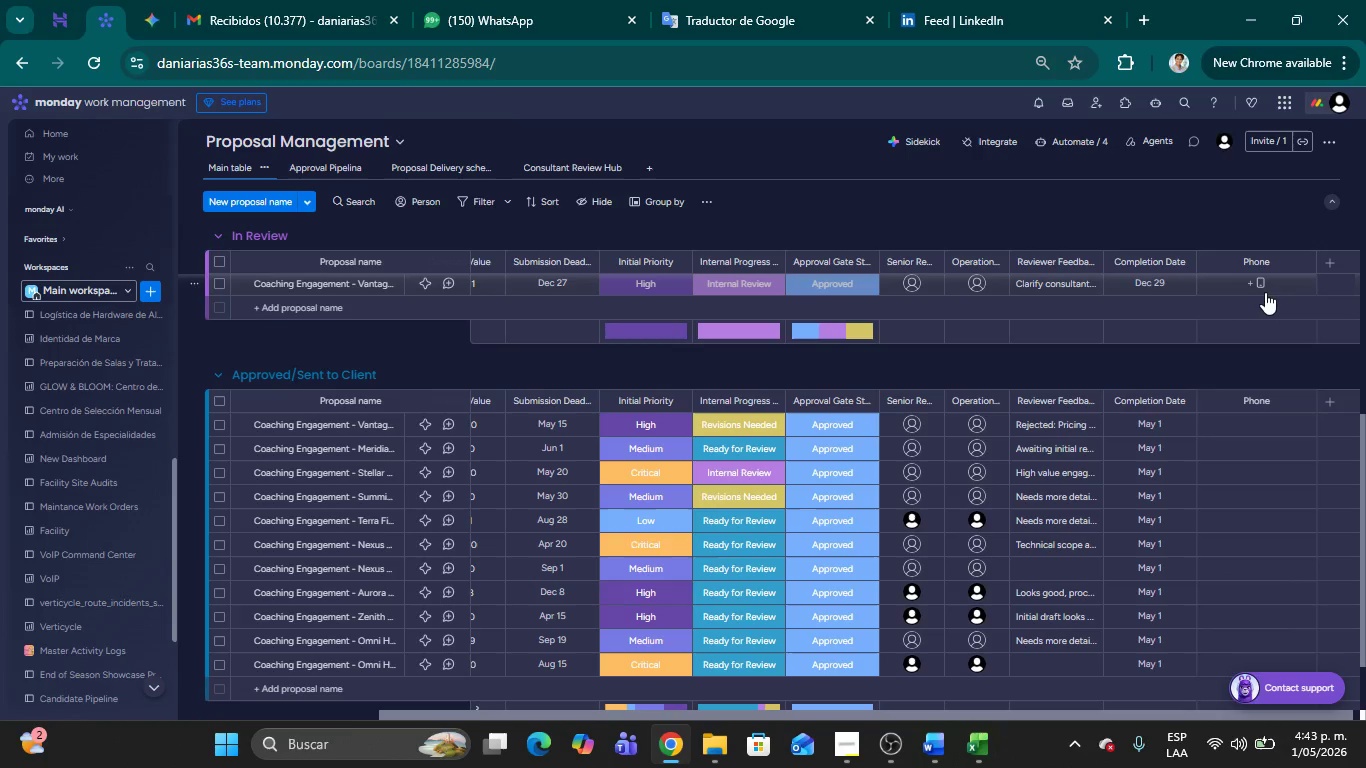 
left_click([1257, 284])
 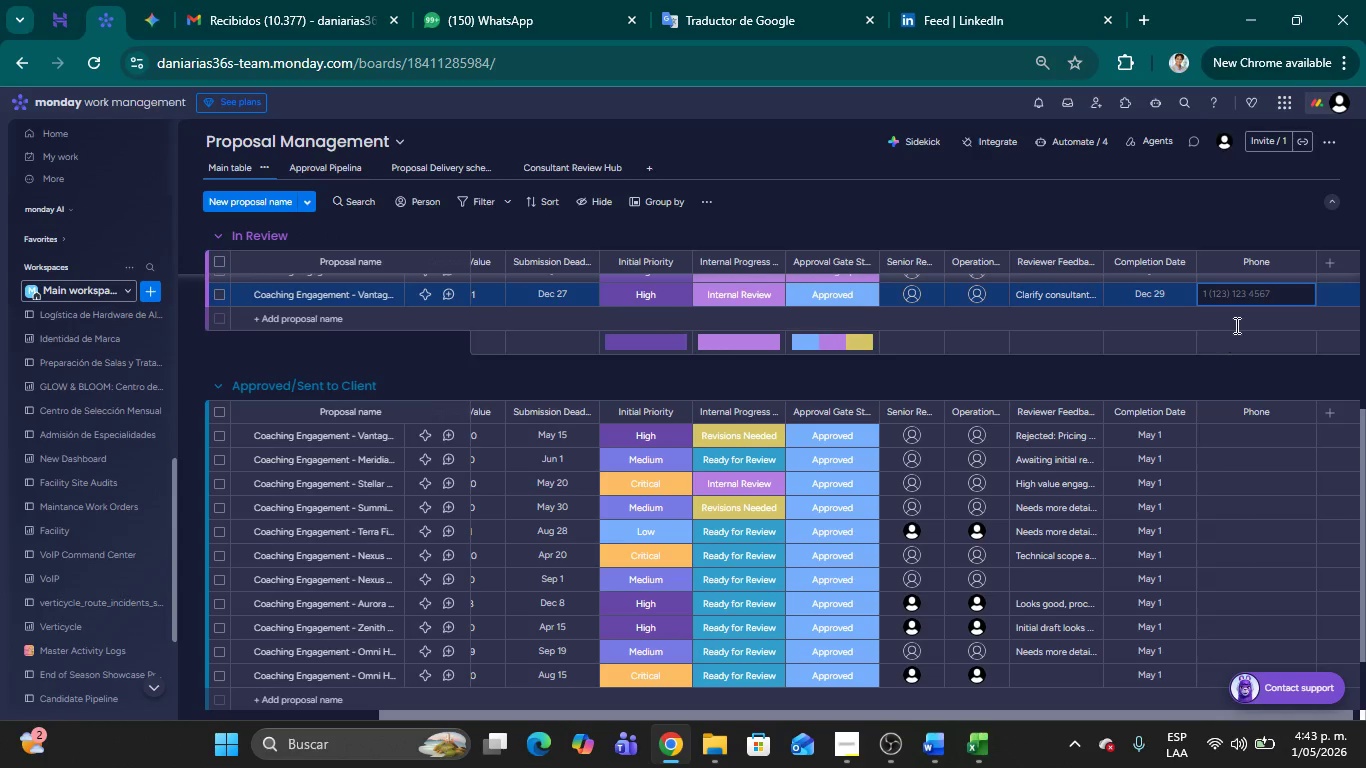 
type(3142505419)
 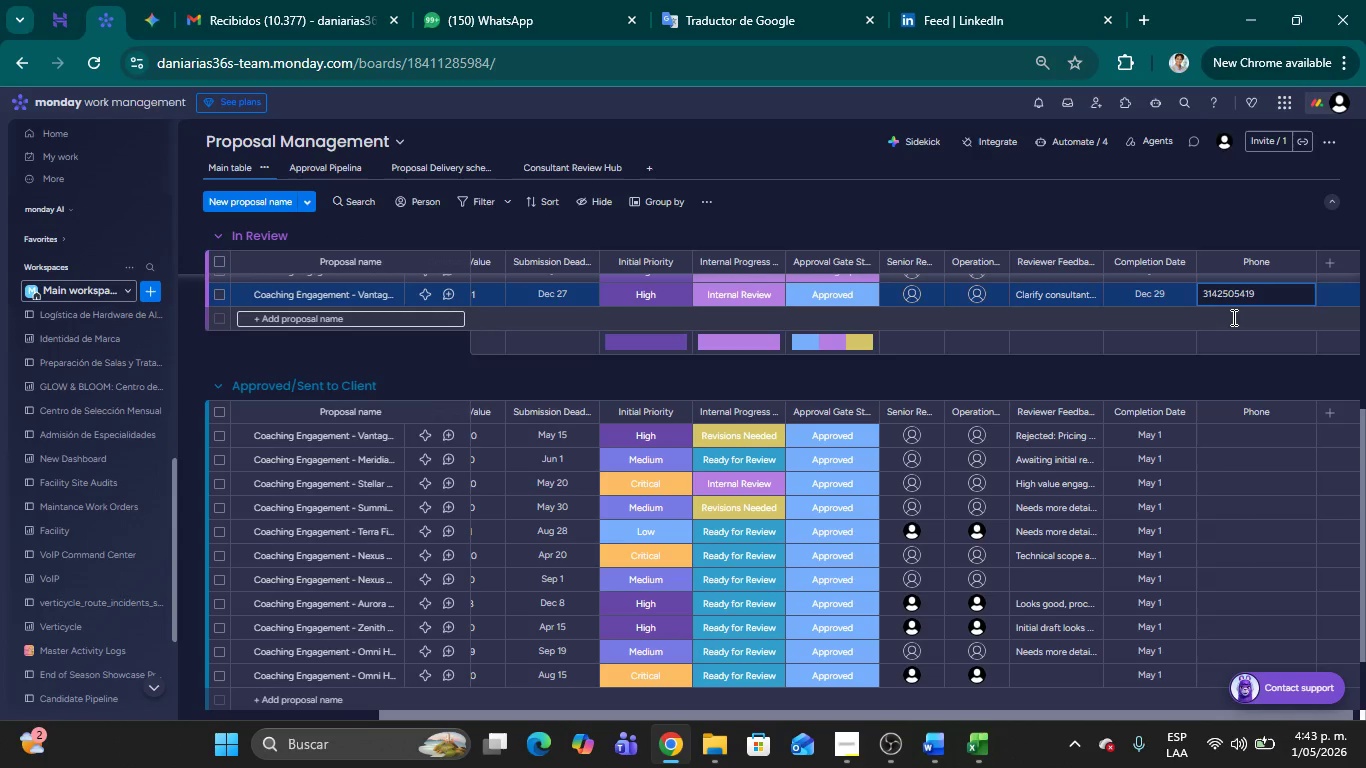 
key(Enter)
 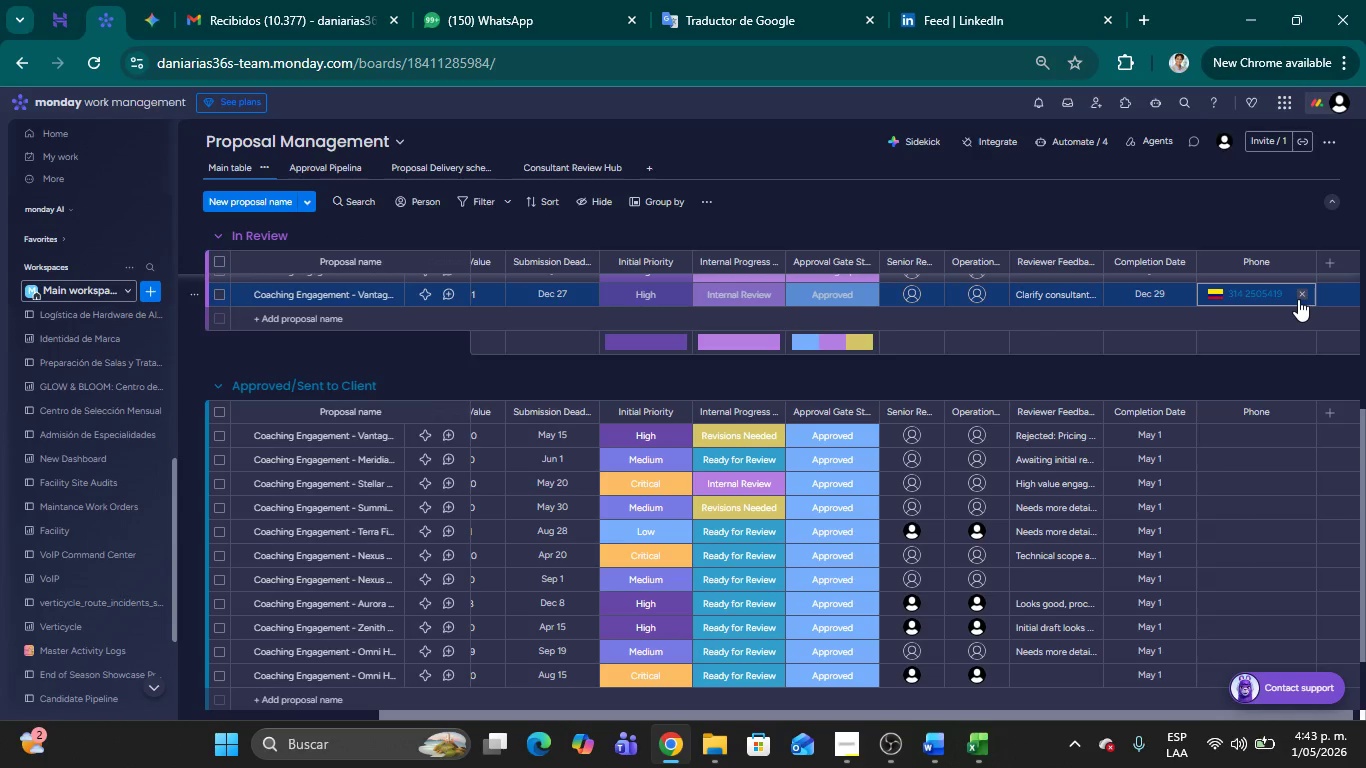 
left_click([1301, 296])
 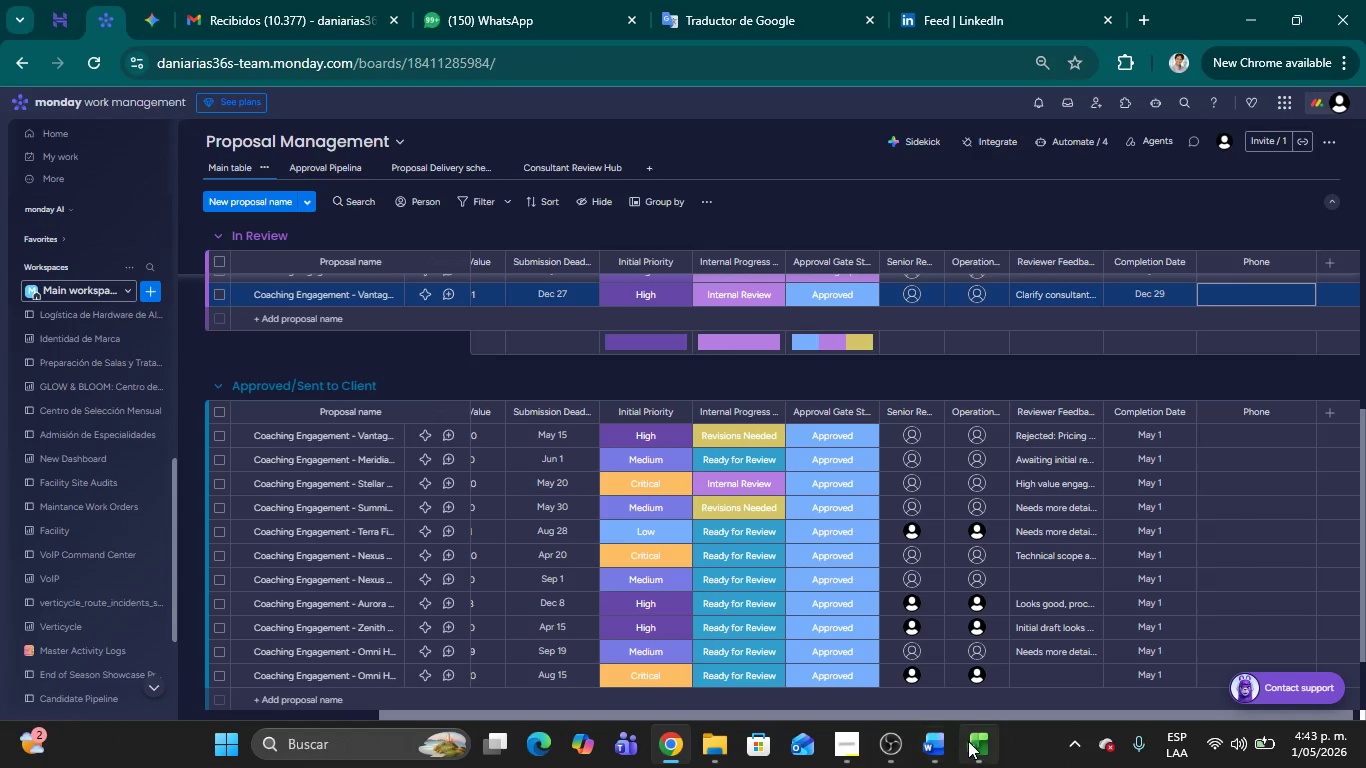 
wait(8.84)
 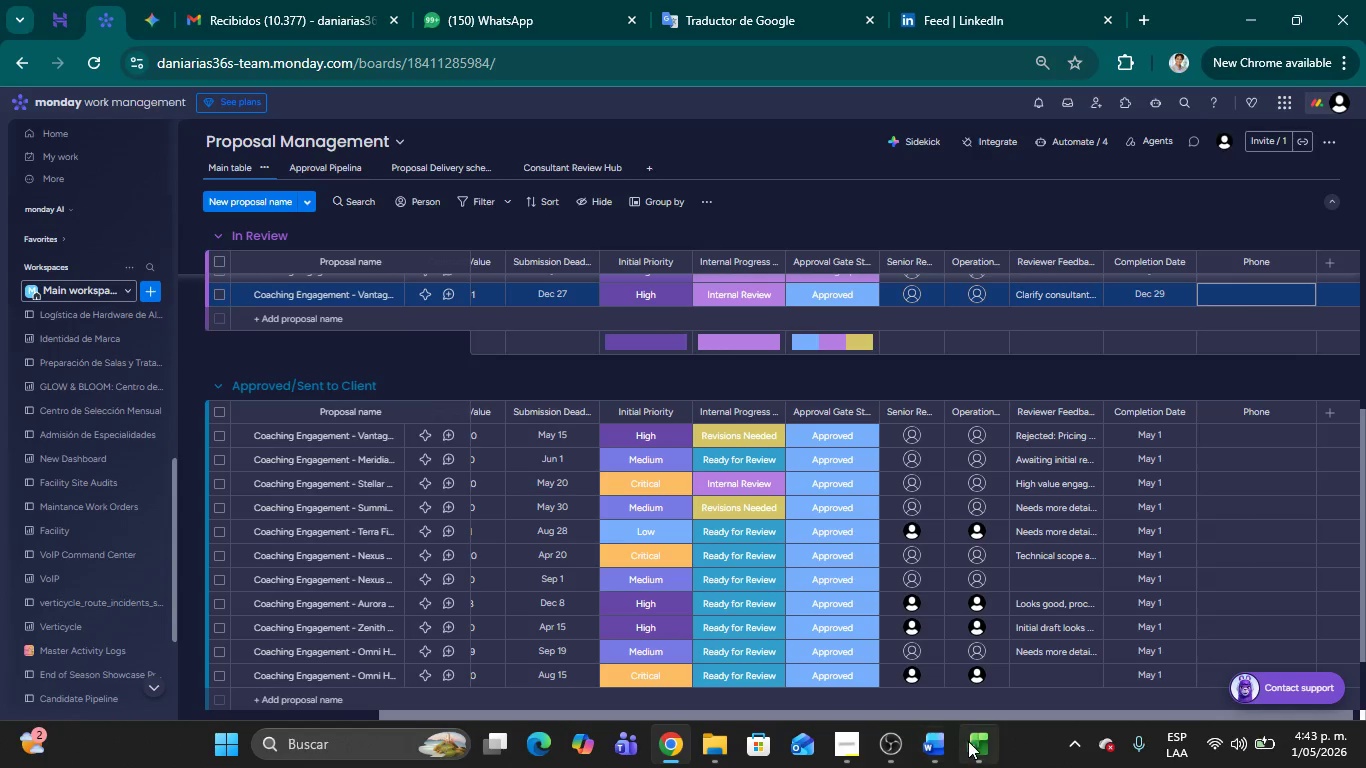 
scroll: coordinate [230, 327], scroll_direction: up, amount: 11.0
 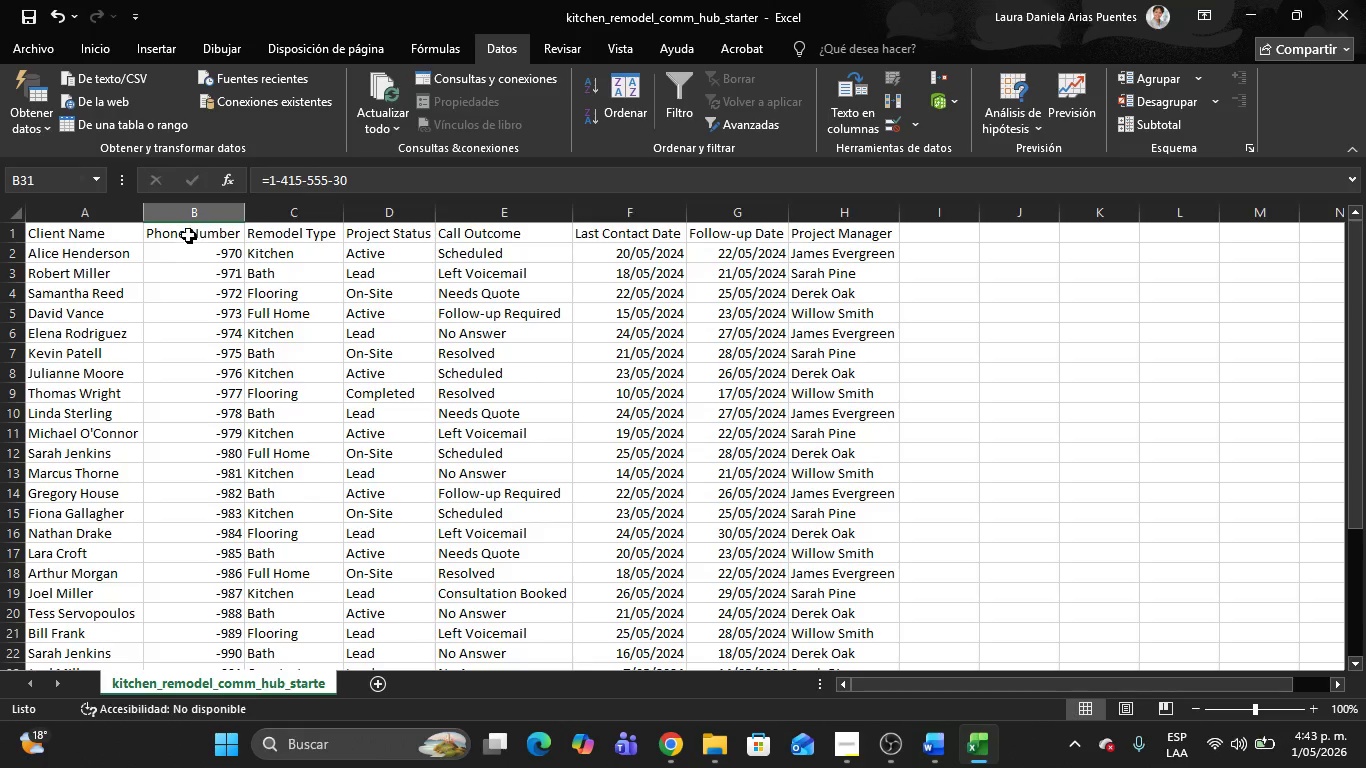 
left_click([188, 232])
 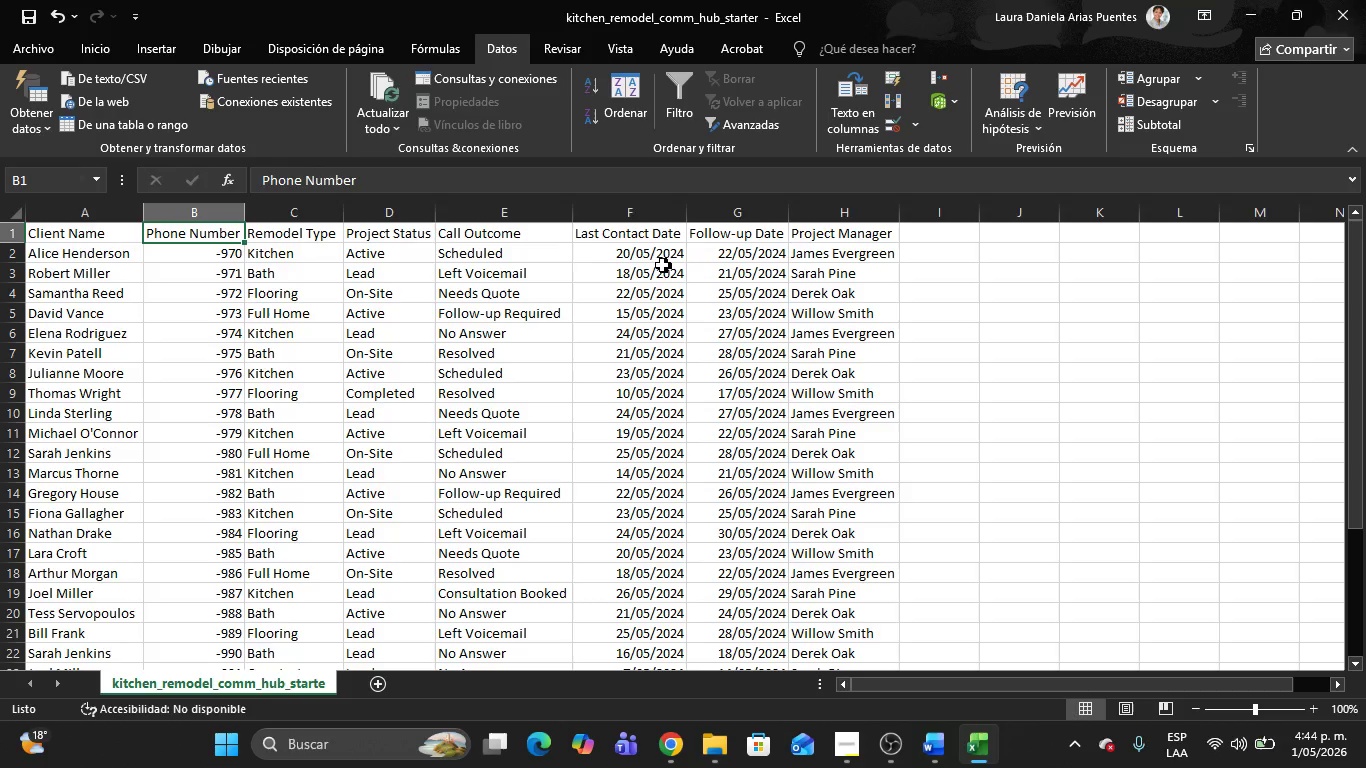 
left_click([655, 255])
 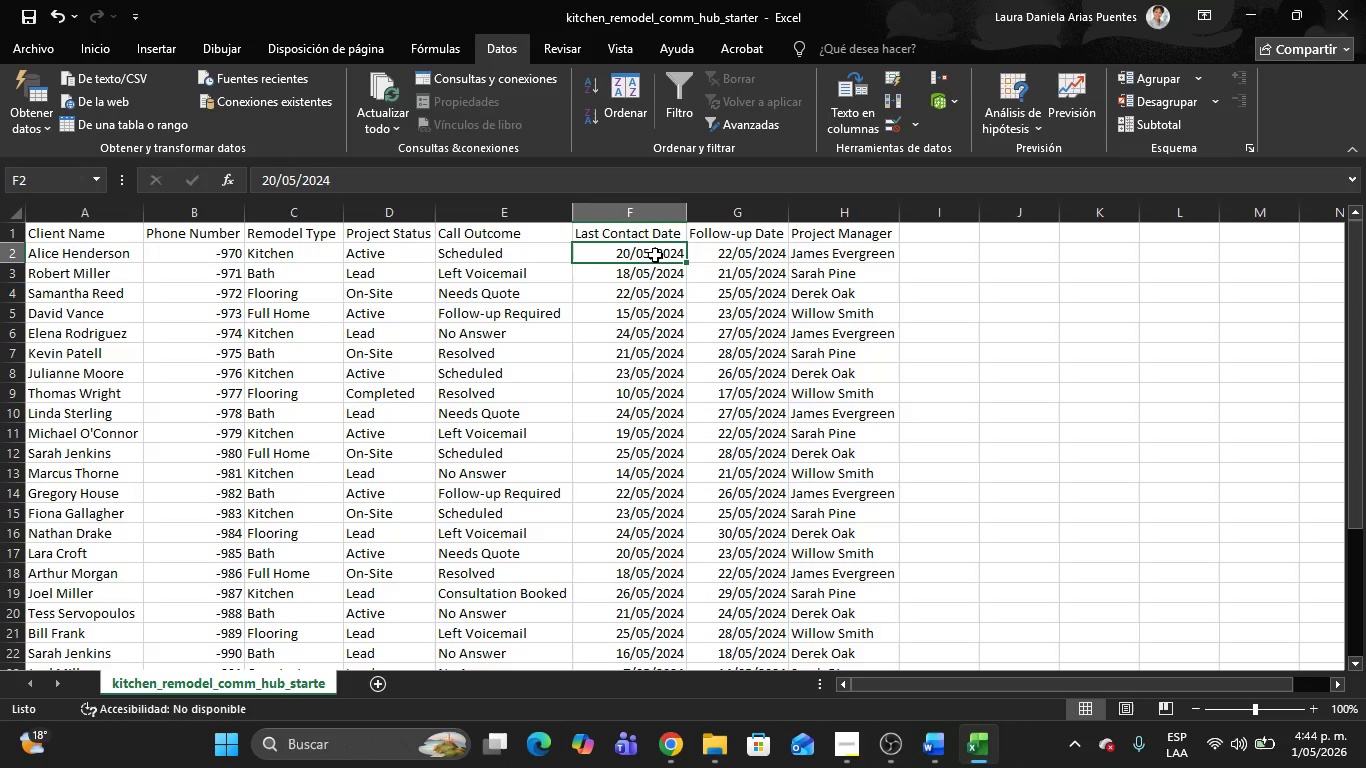 
key(Control+ControlLeft)
 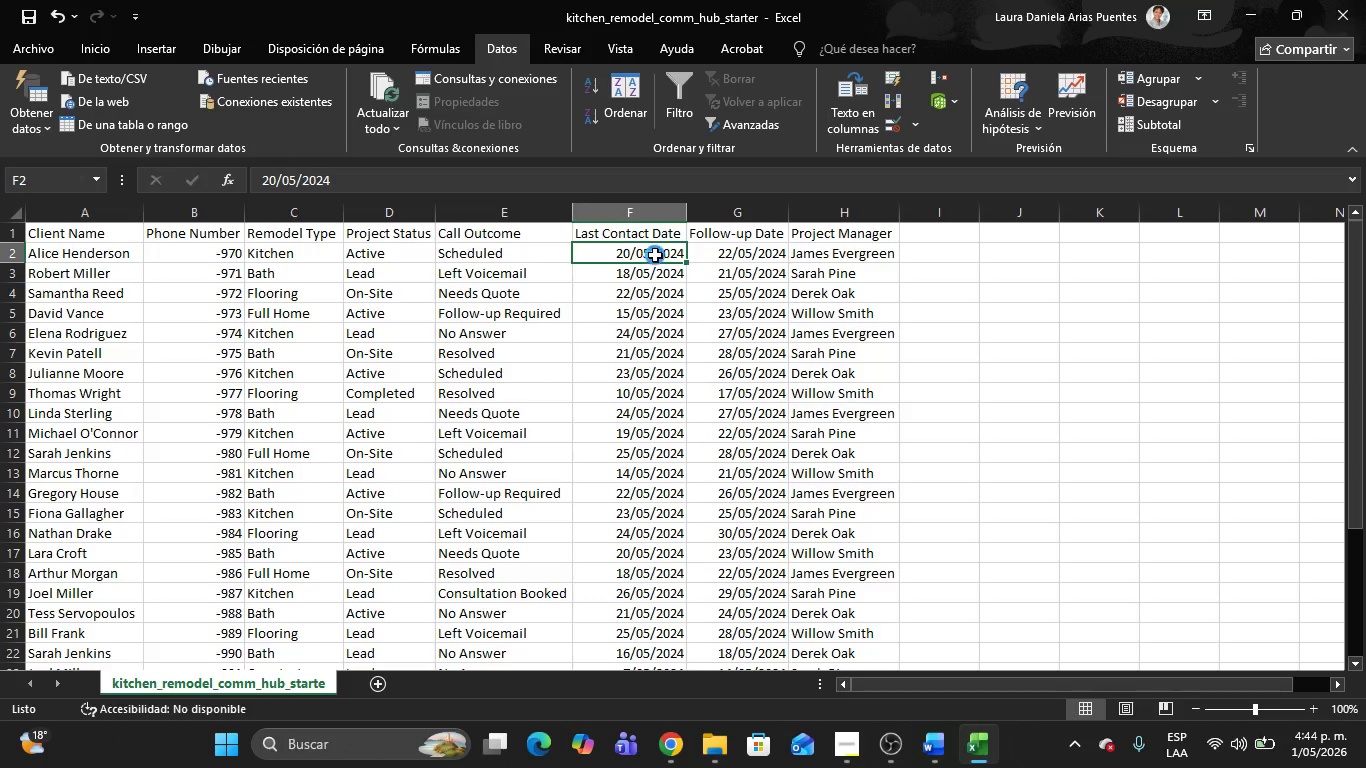 
key(Control+B)
 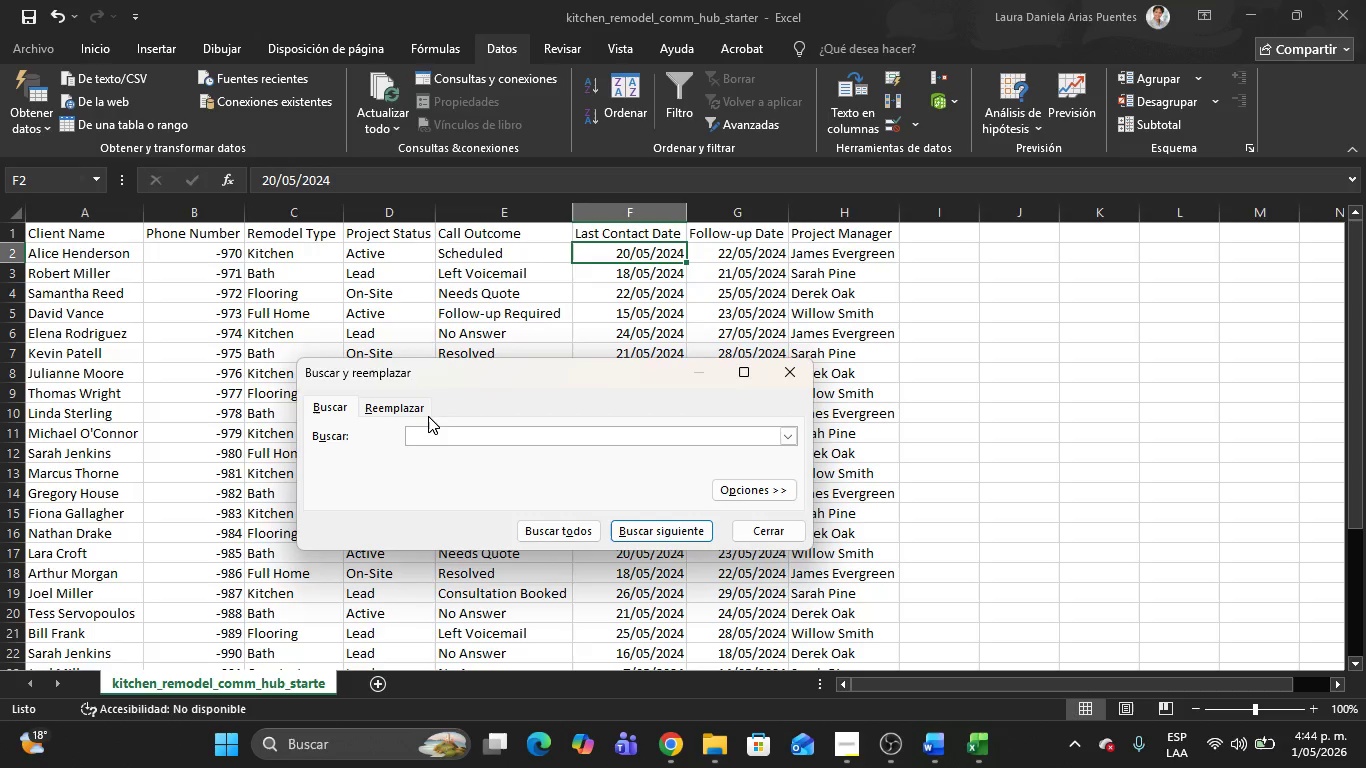 
left_click([416, 407])
 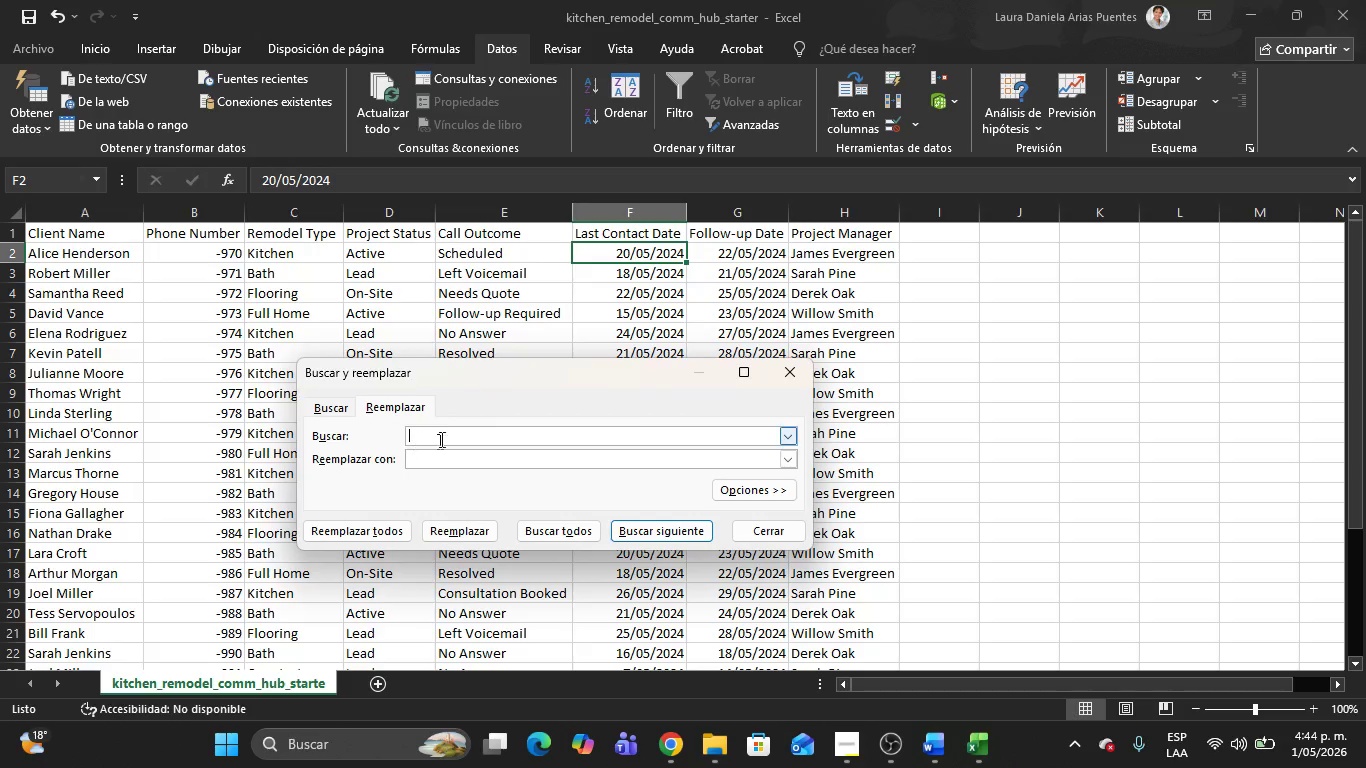 
left_click([447, 436])
 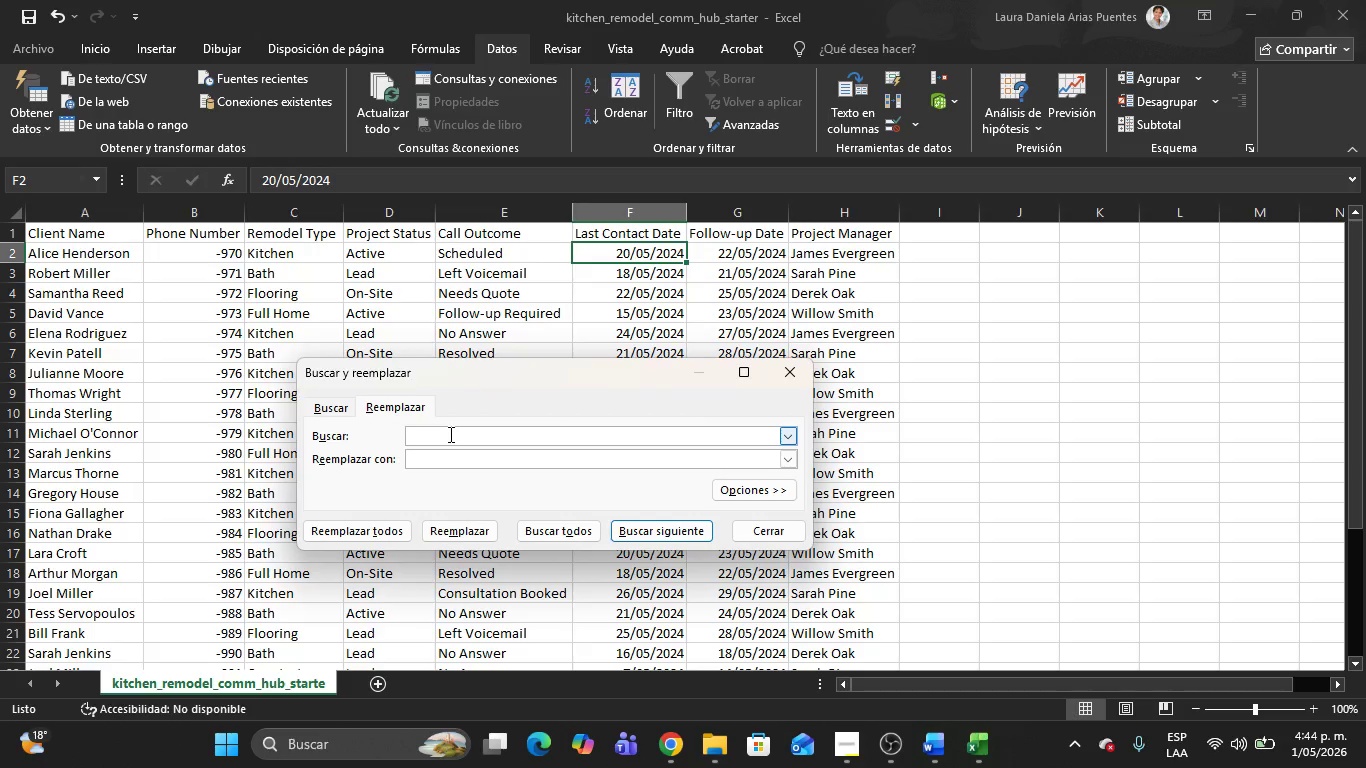 
type(2024)
 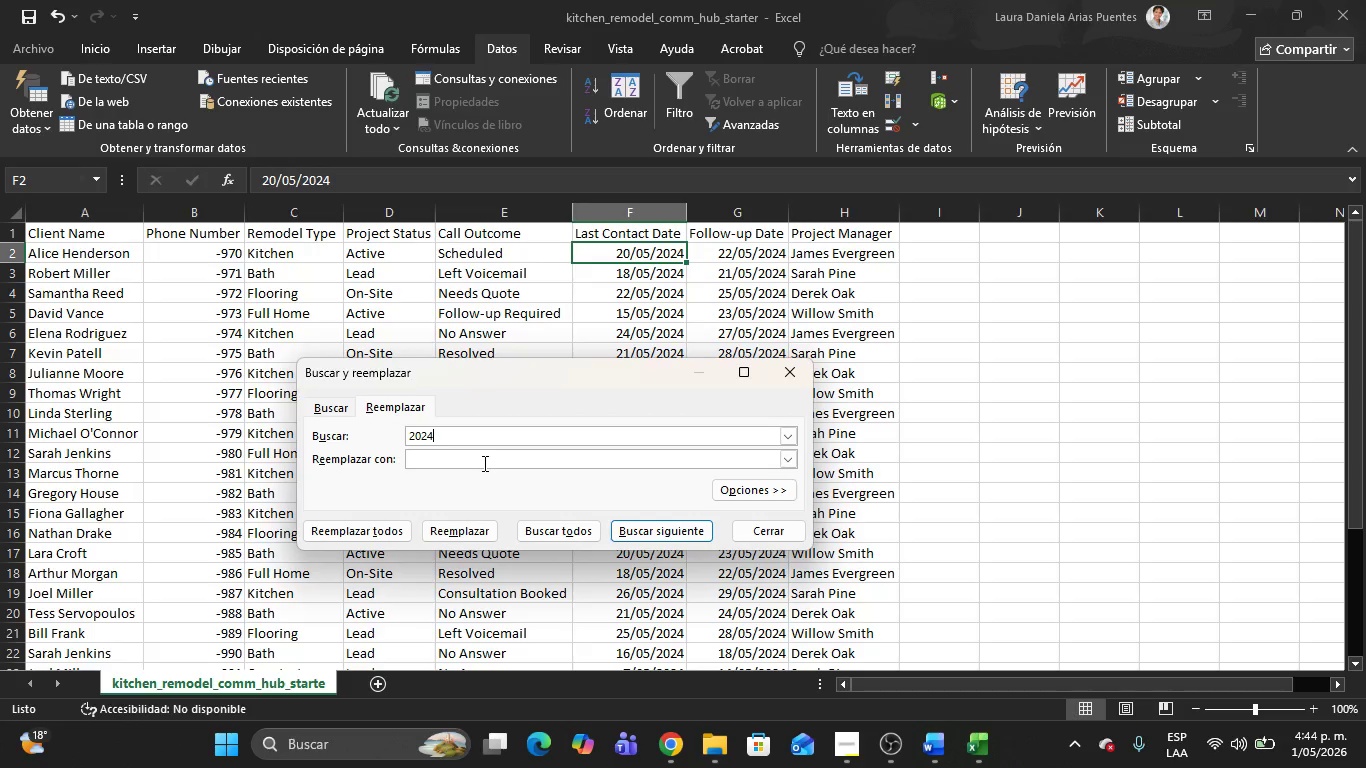 
left_click([483, 463])
 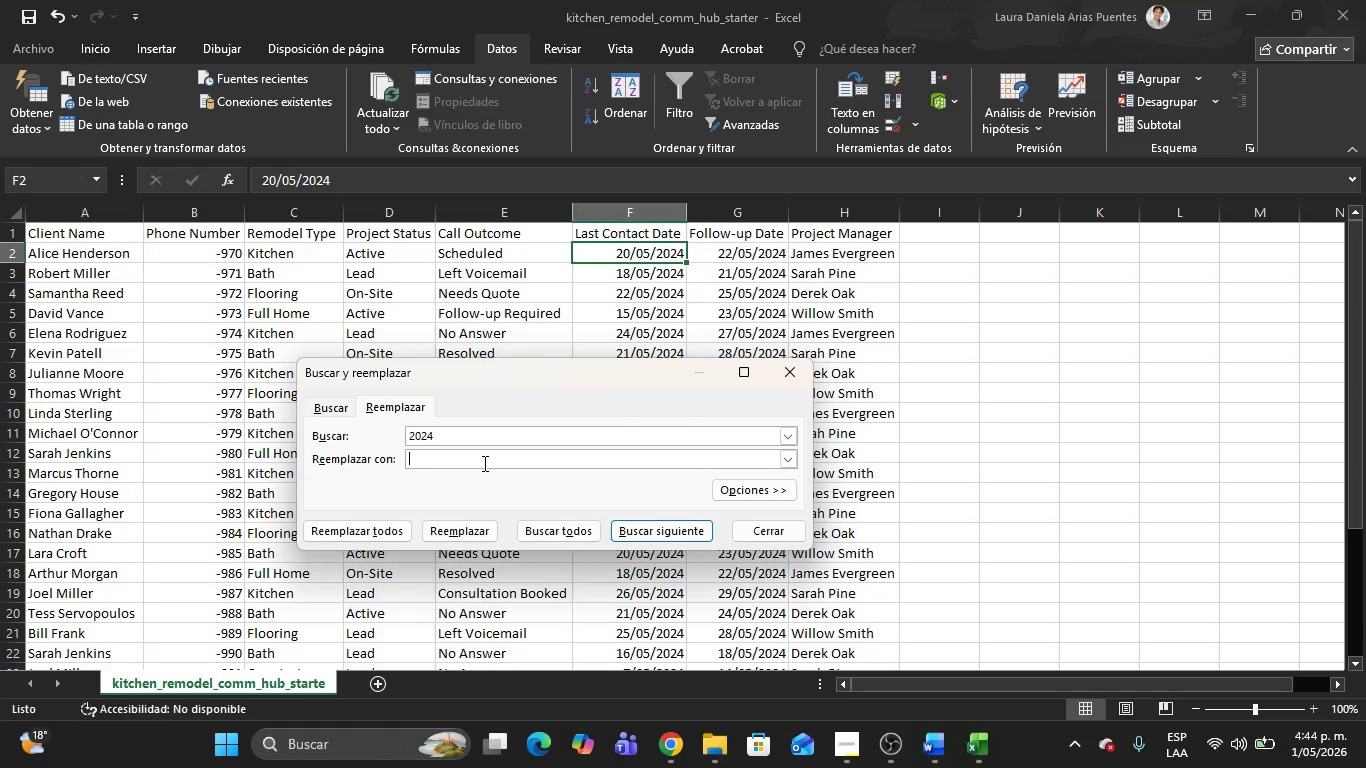 
type(2026)
 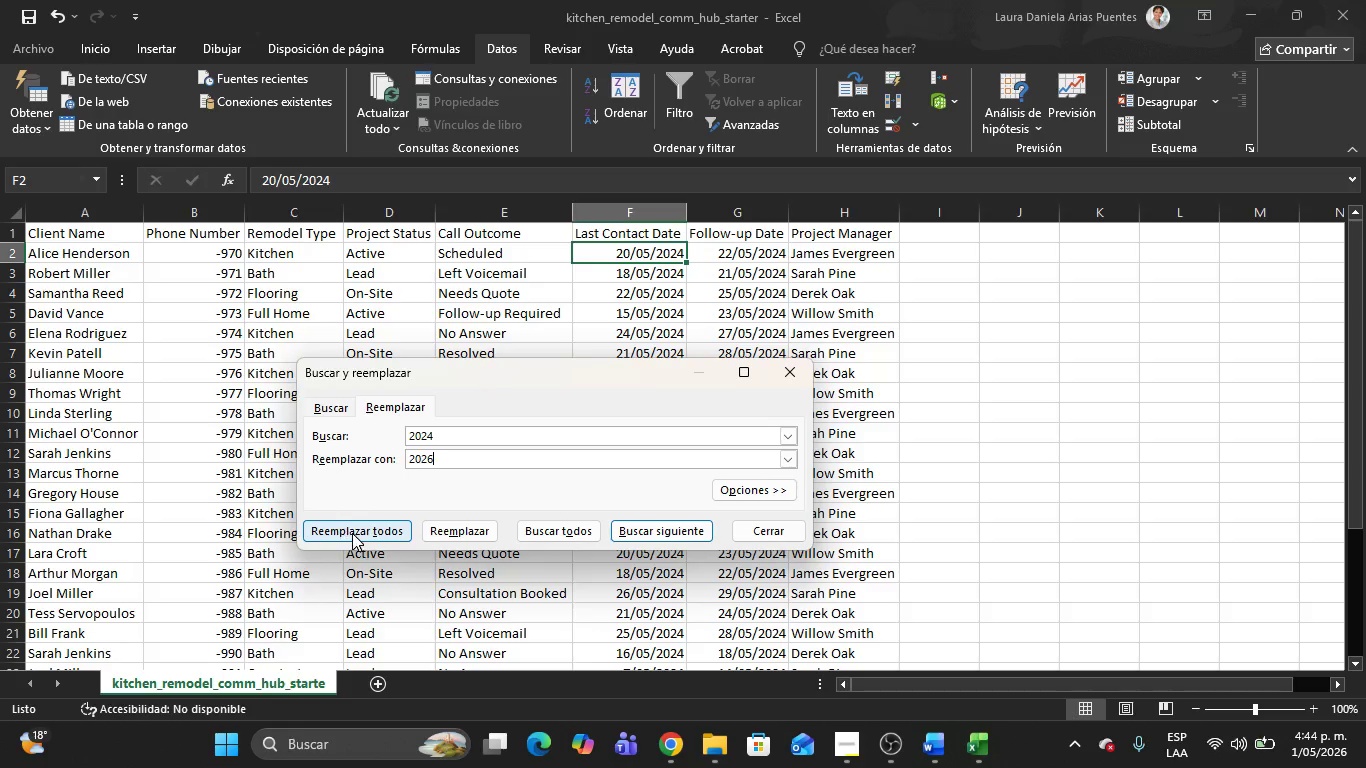 
left_click([353, 535])
 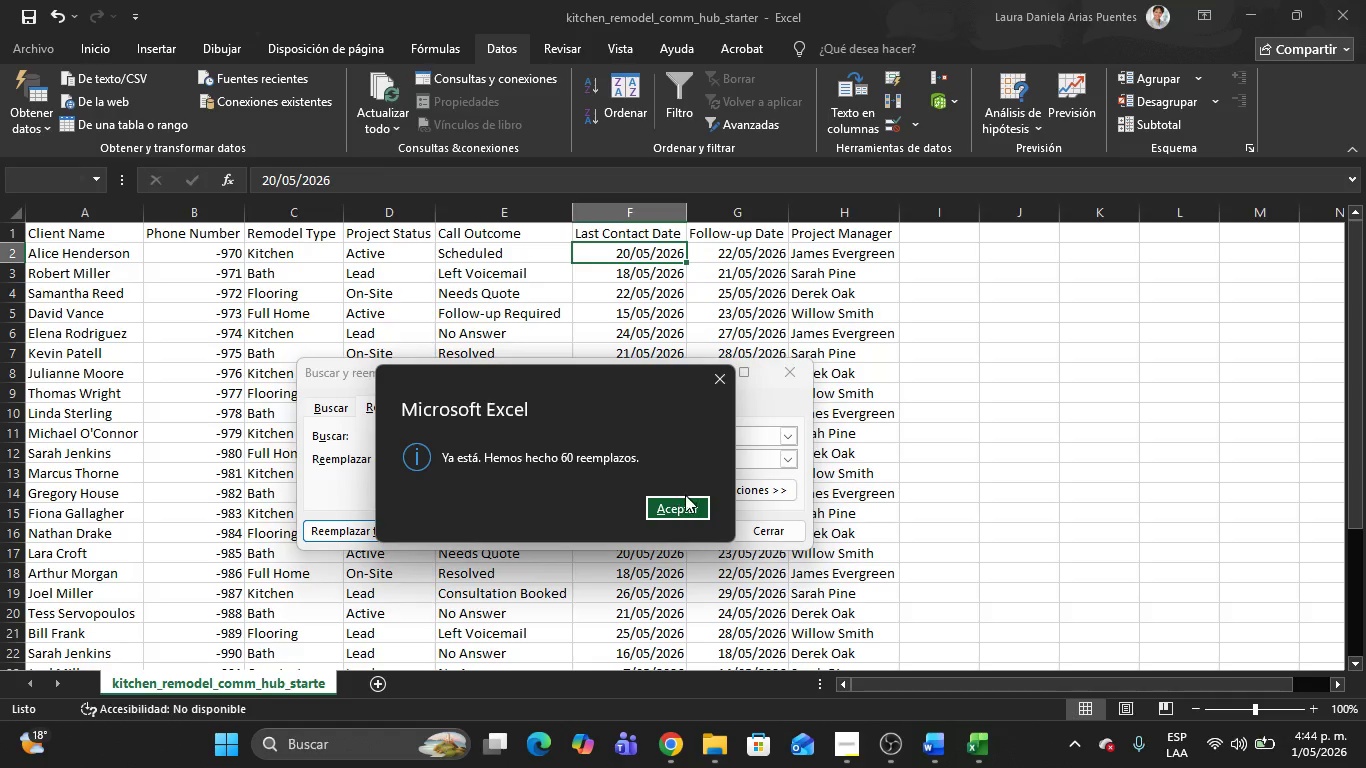 
left_click([690, 508])
 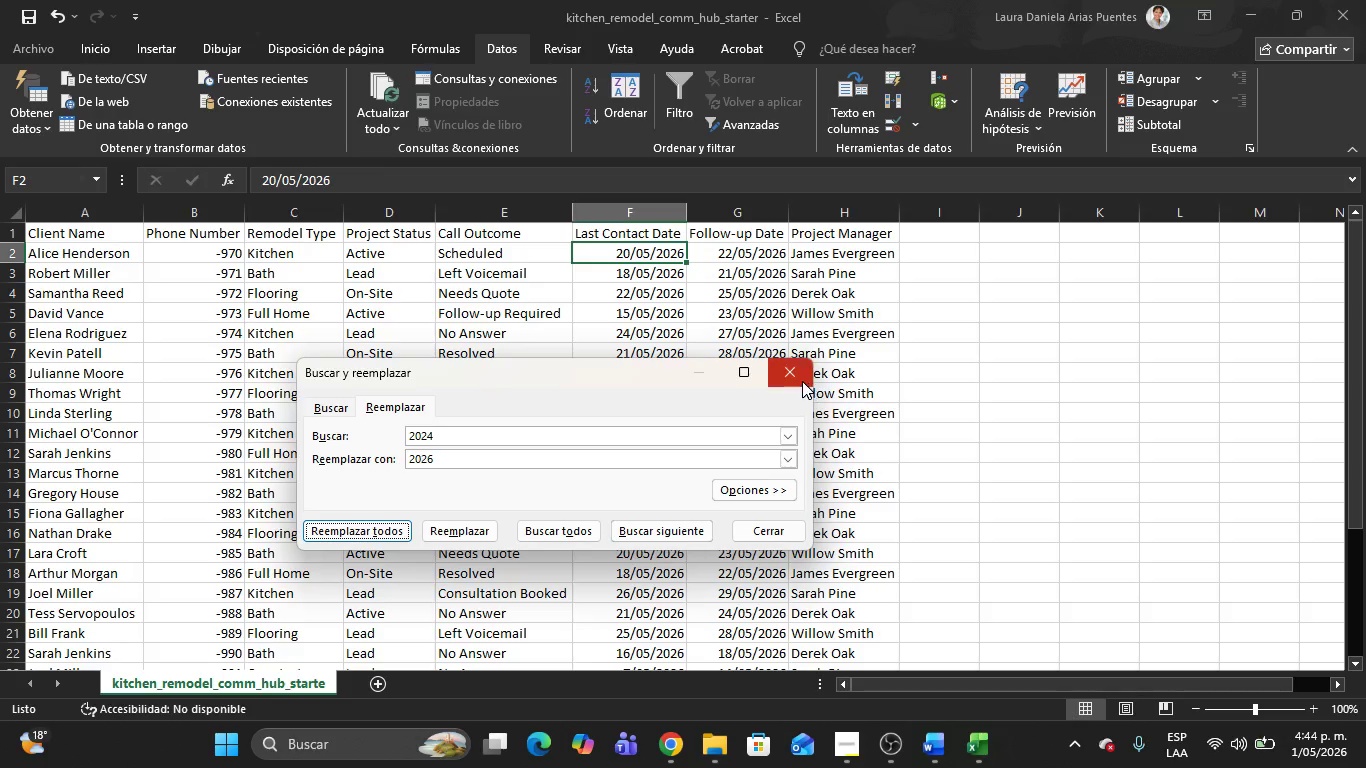 
left_click([796, 376])
 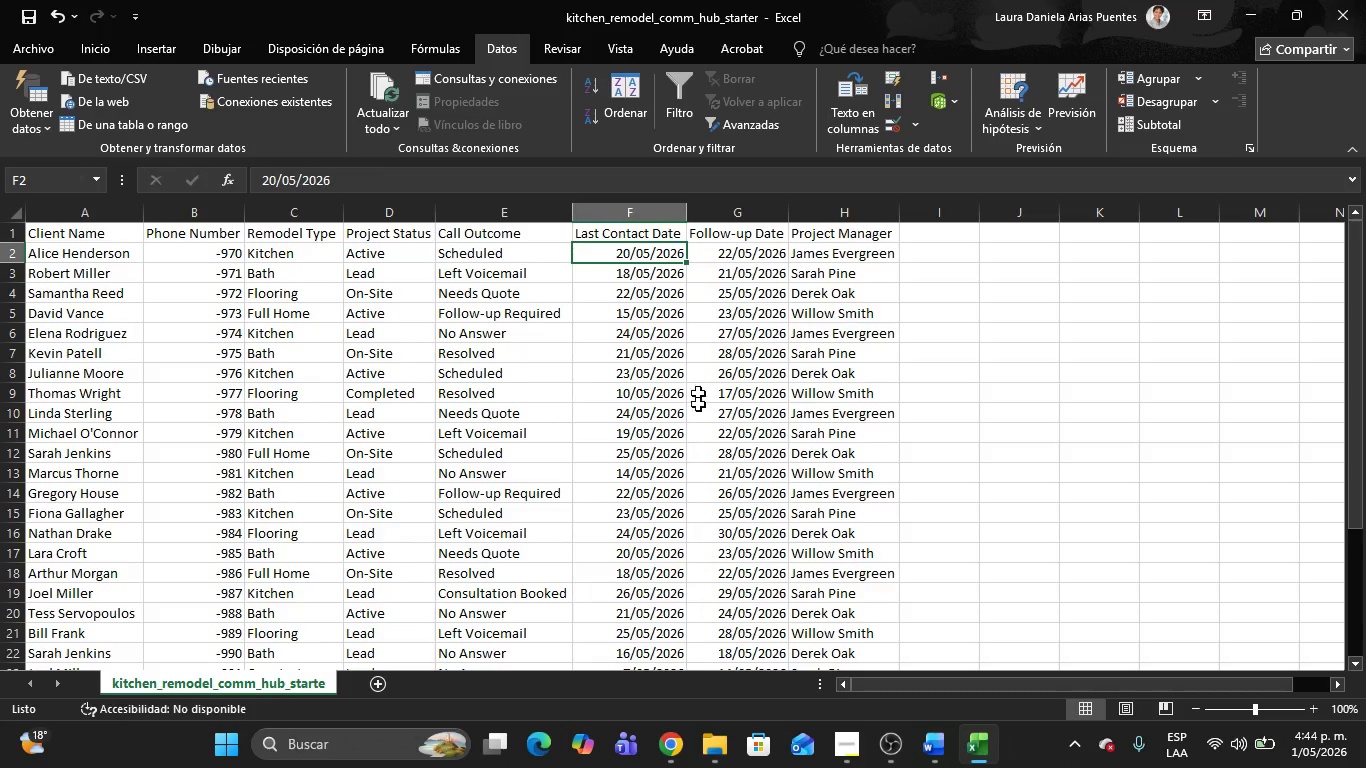 
scroll: coordinate [734, 359], scroll_direction: up, amount: 3.0
 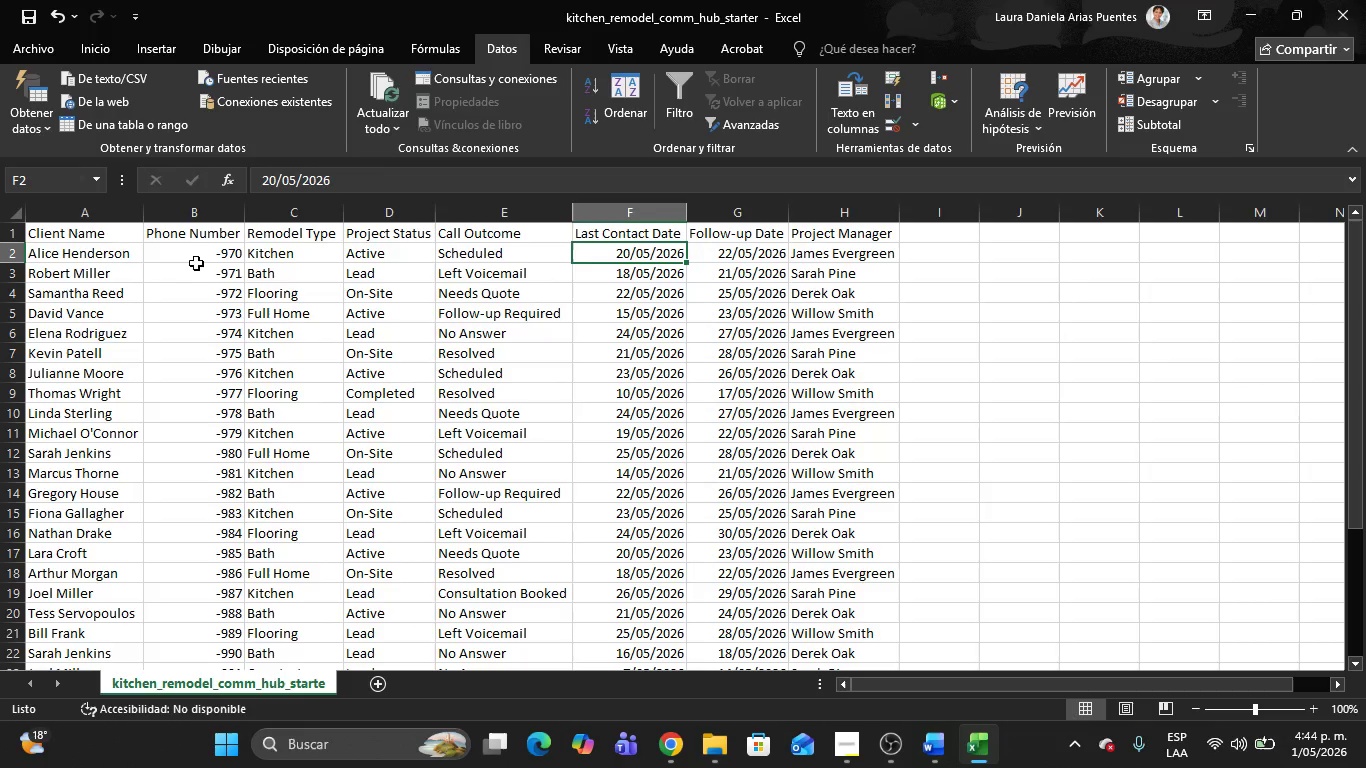 
left_click([192, 257])
 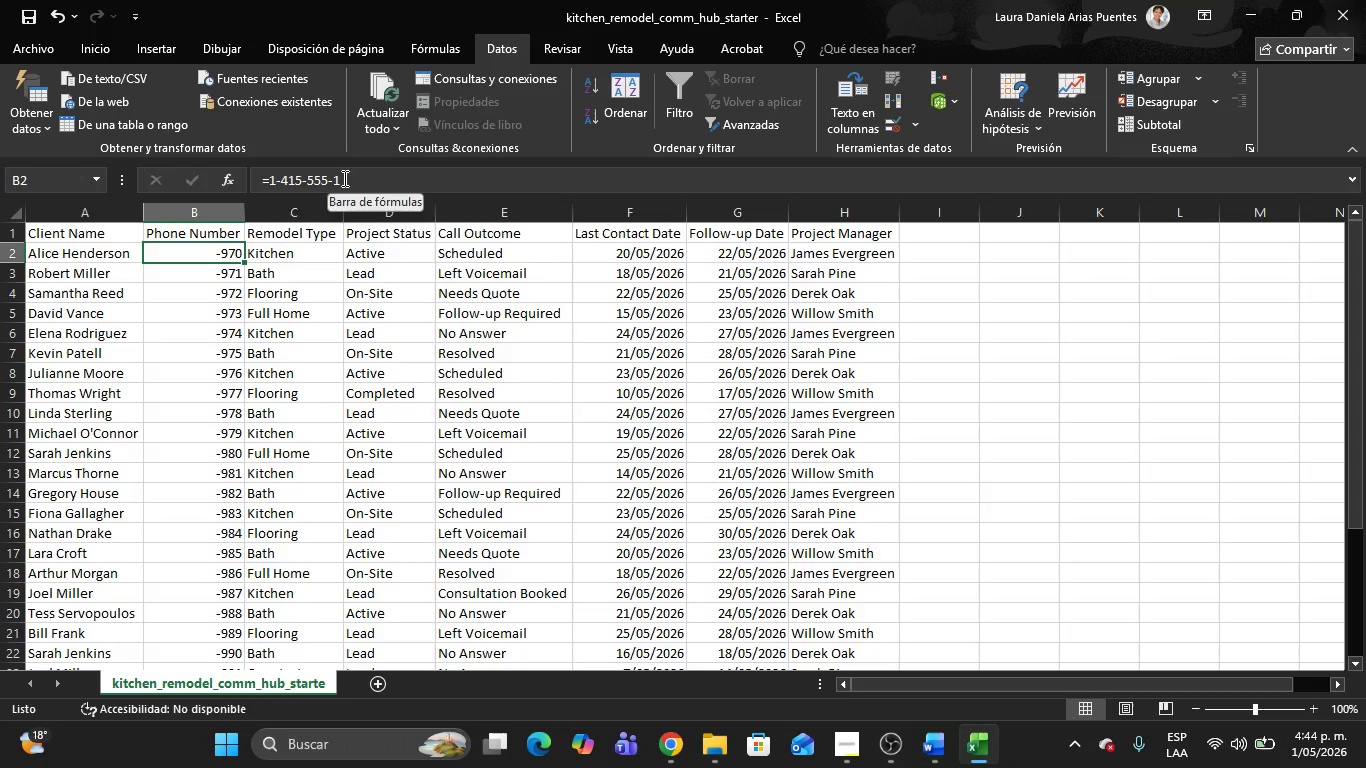 
wait(5.72)
 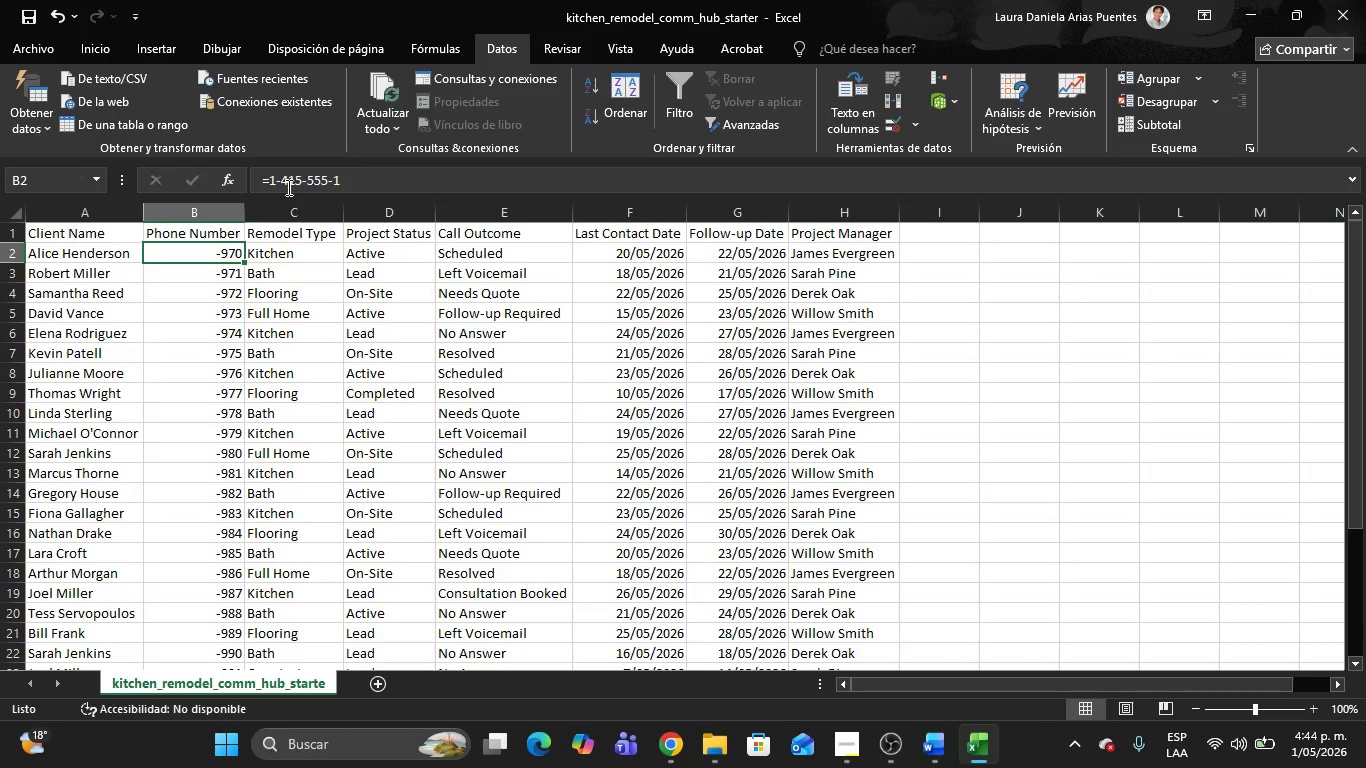 
scroll: coordinate [303, 267], scroll_direction: up, amount: 6.0
 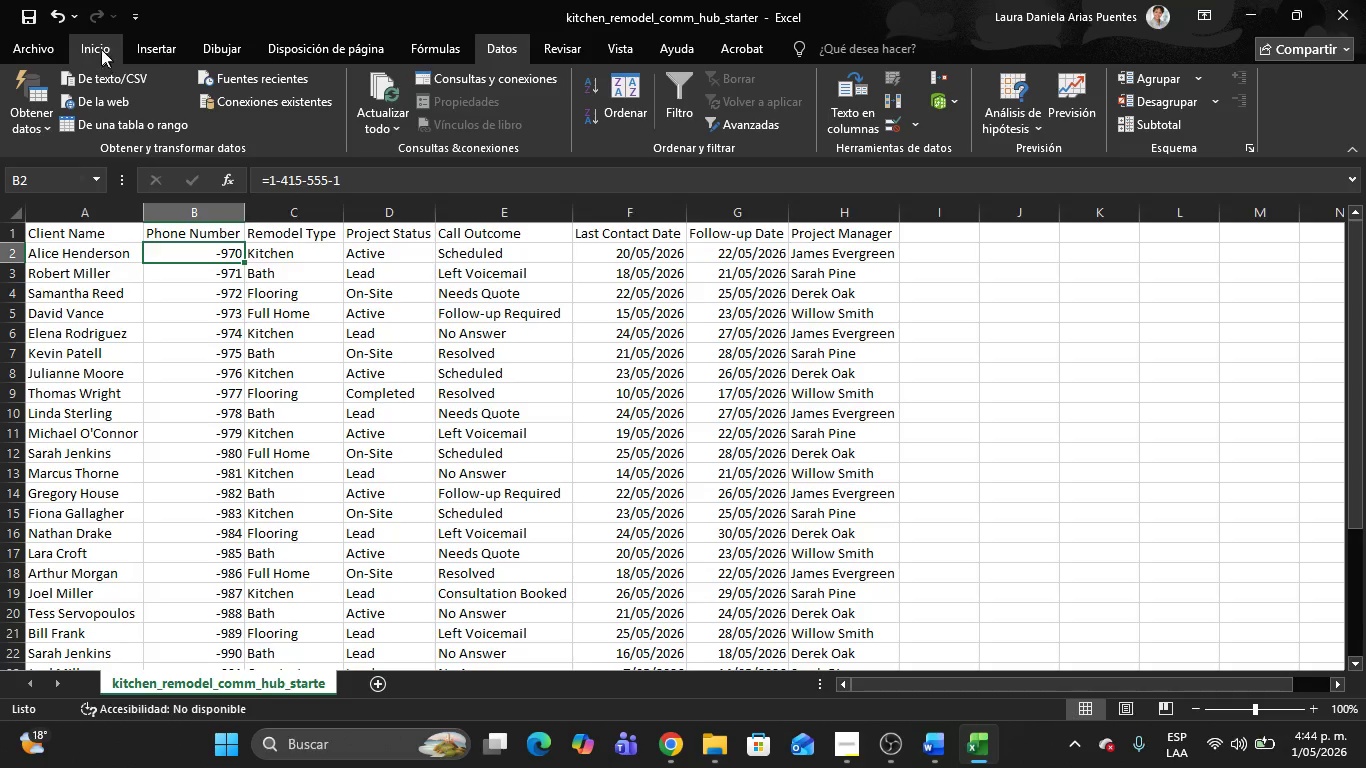 
left_click([97, 47])
 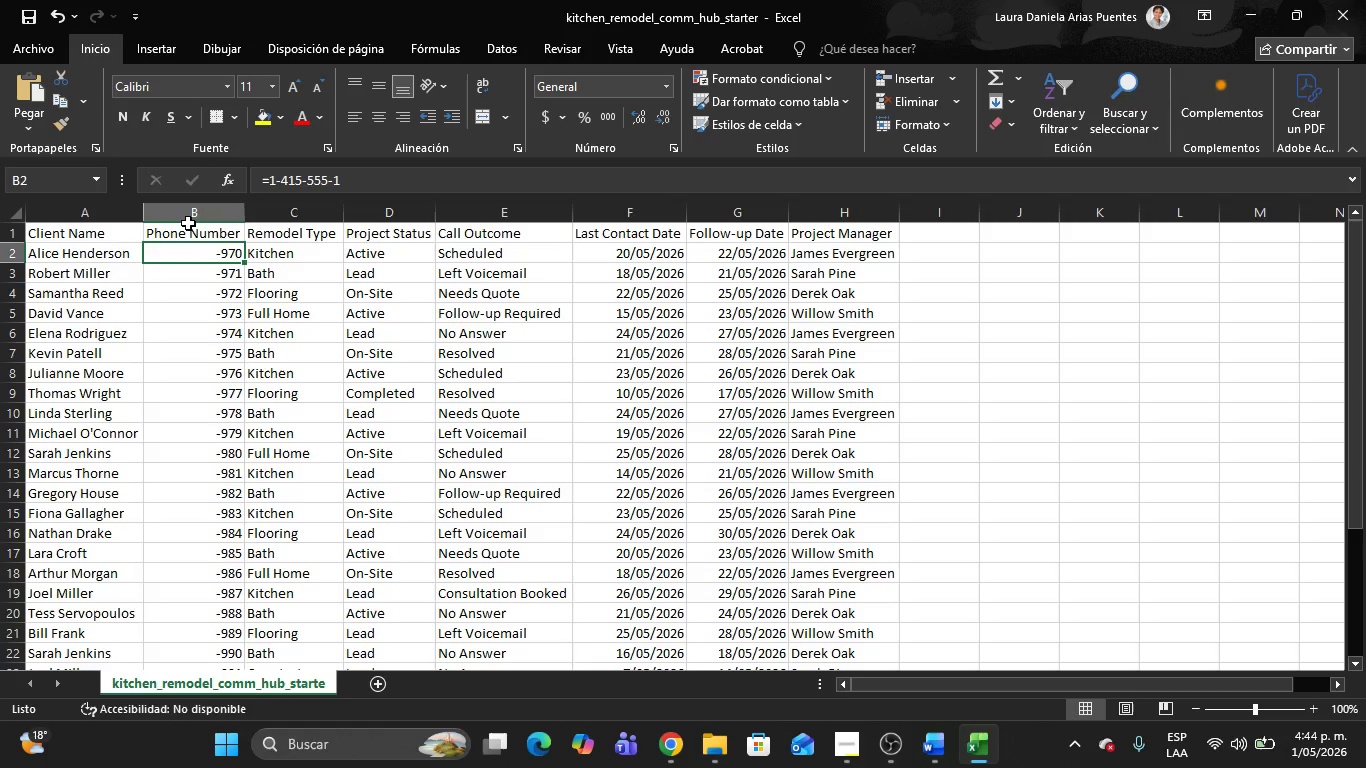 
left_click([188, 210])
 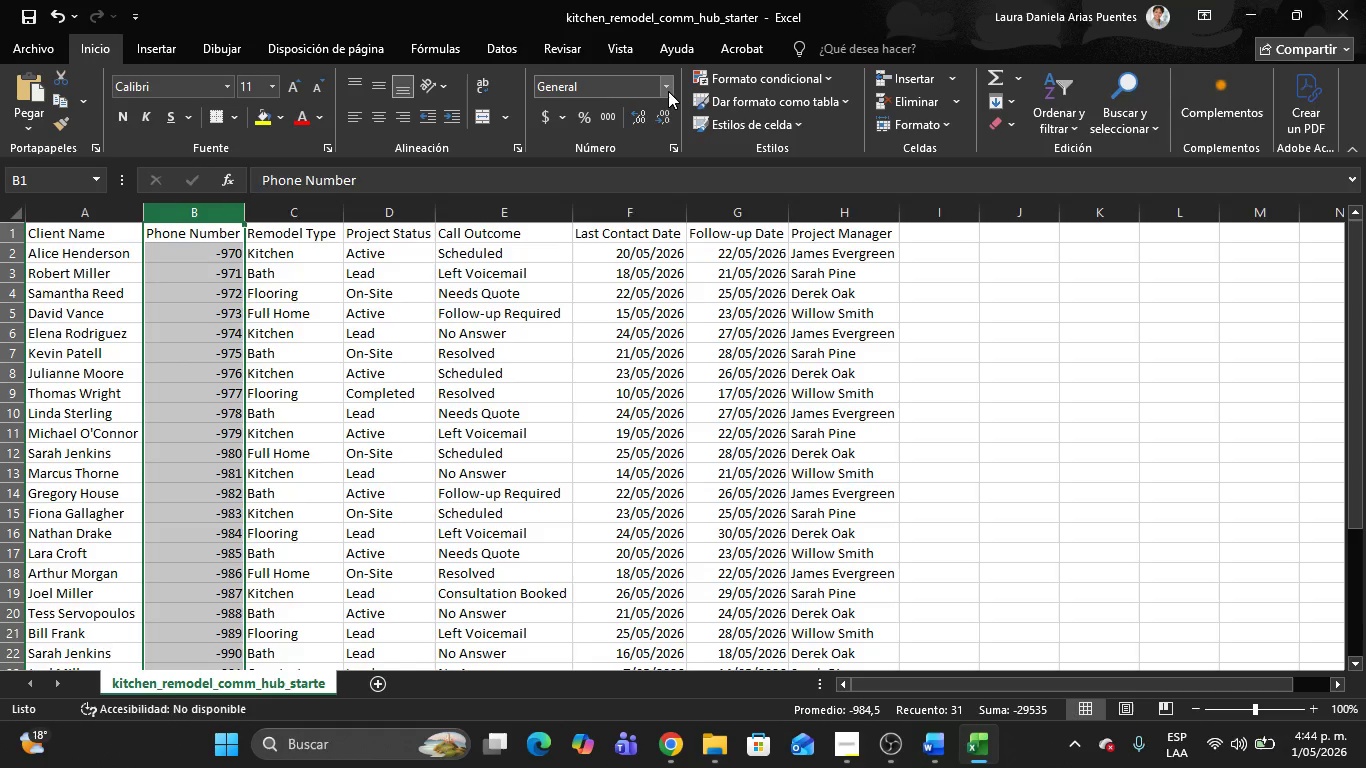 
left_click([669, 90])
 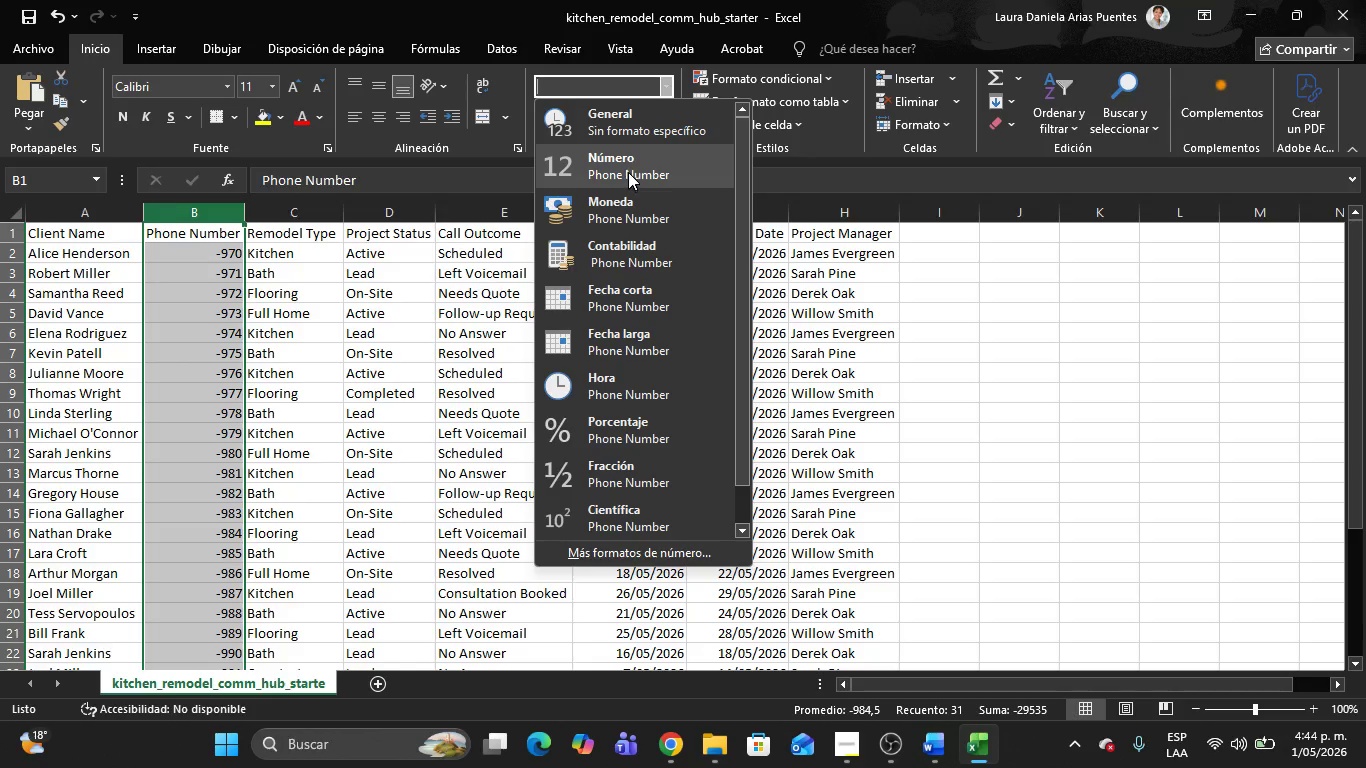 
left_click([628, 171])
 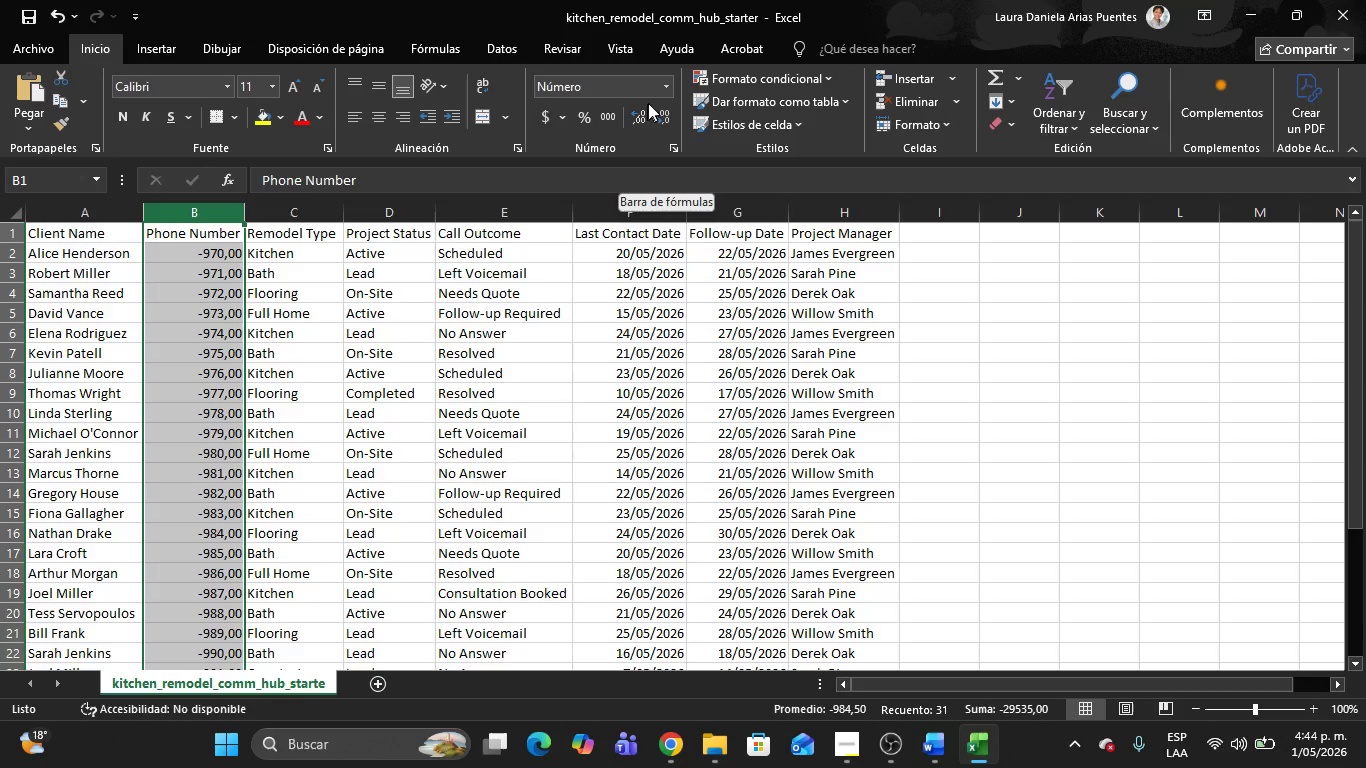 
left_click([662, 86])
 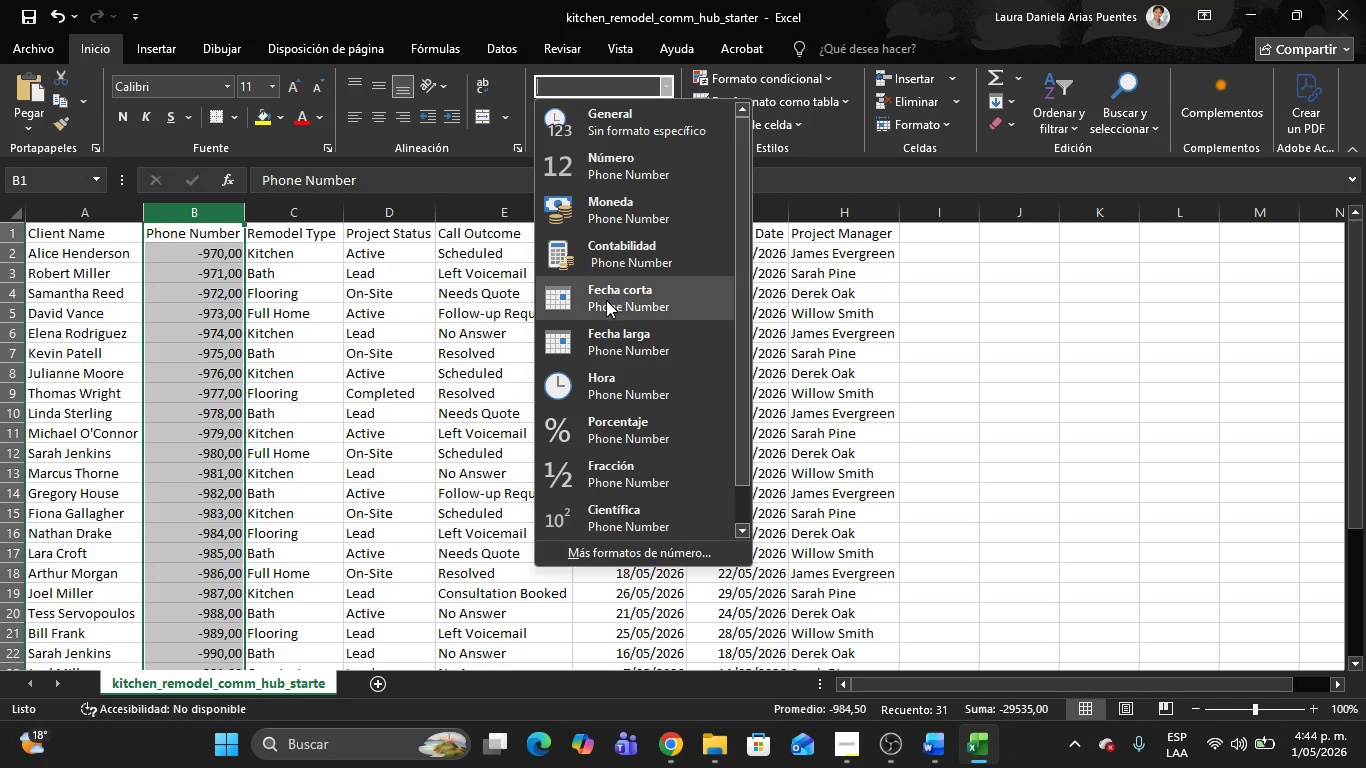 
scroll: coordinate [647, 442], scroll_direction: down, amount: 8.0
 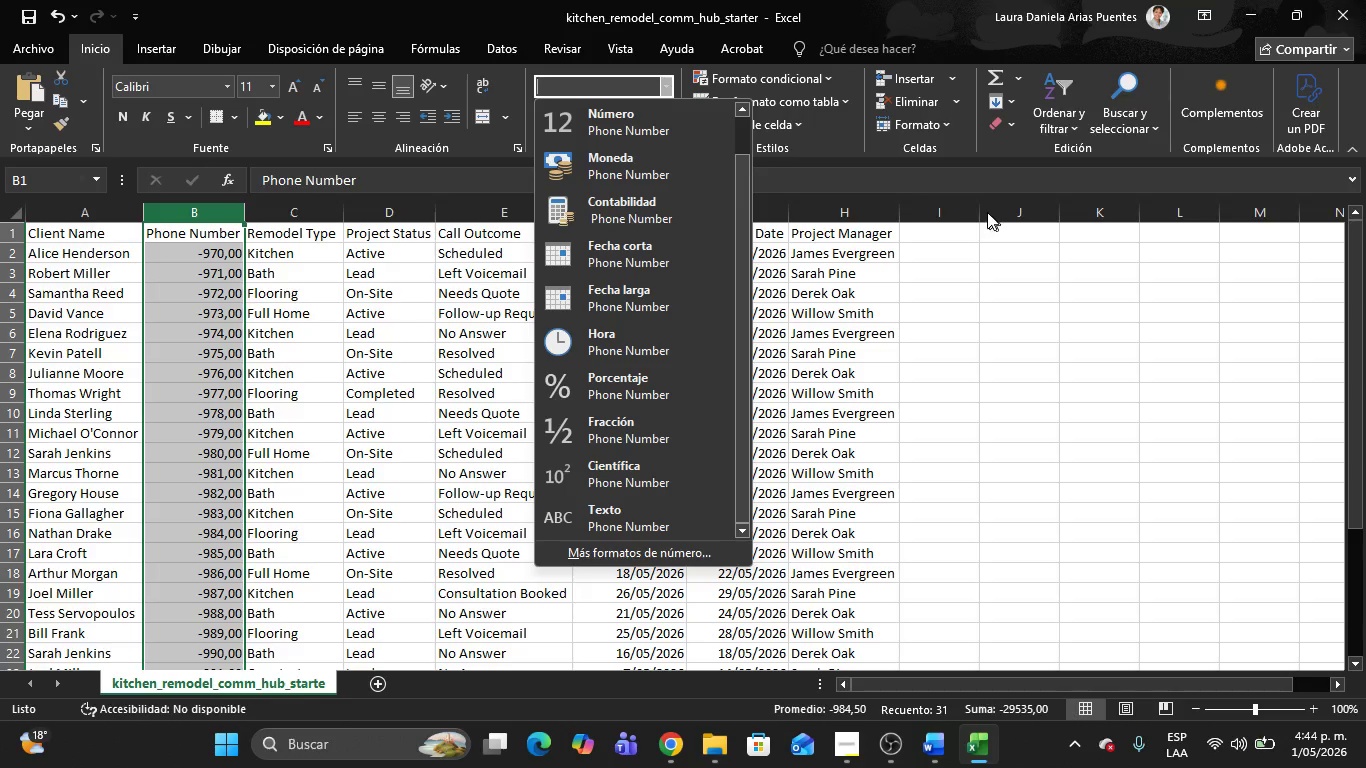 
left_click([920, 174])
 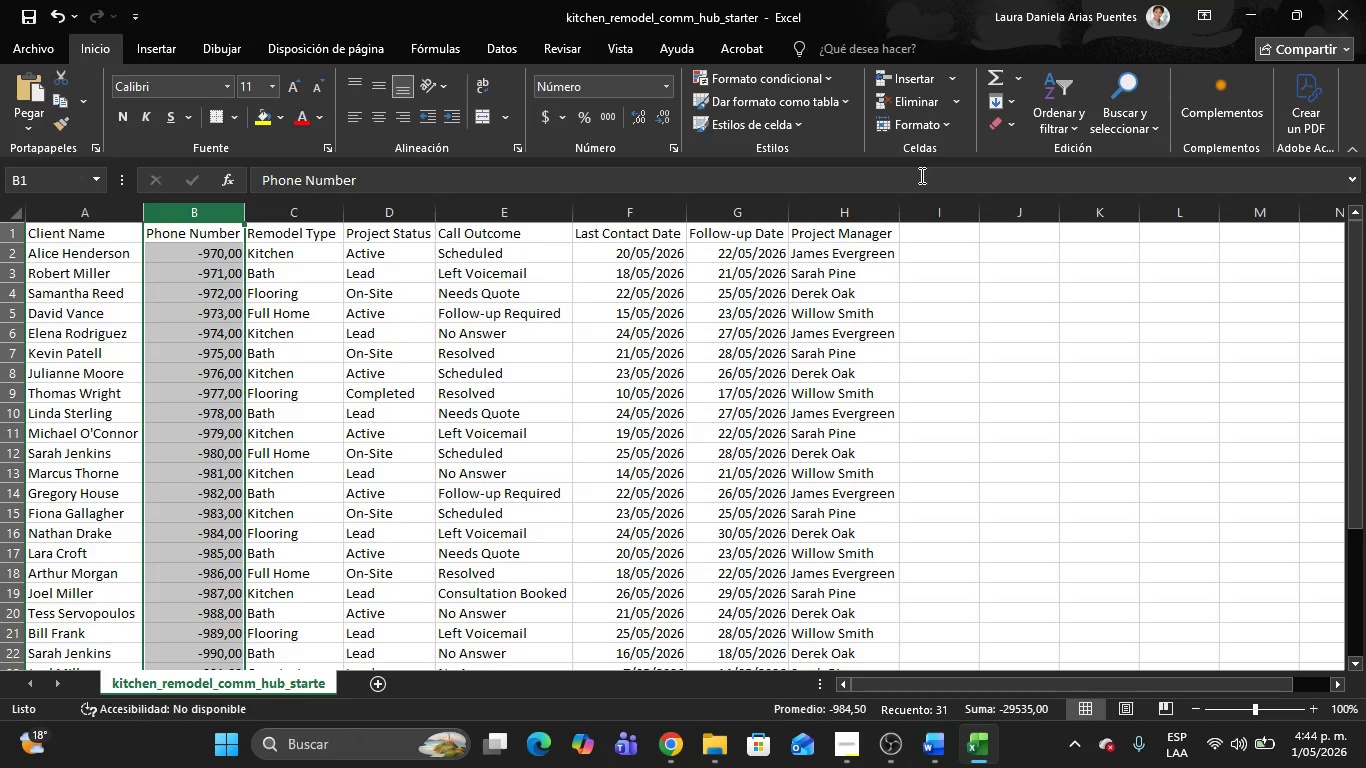 
key(Control+Z)
 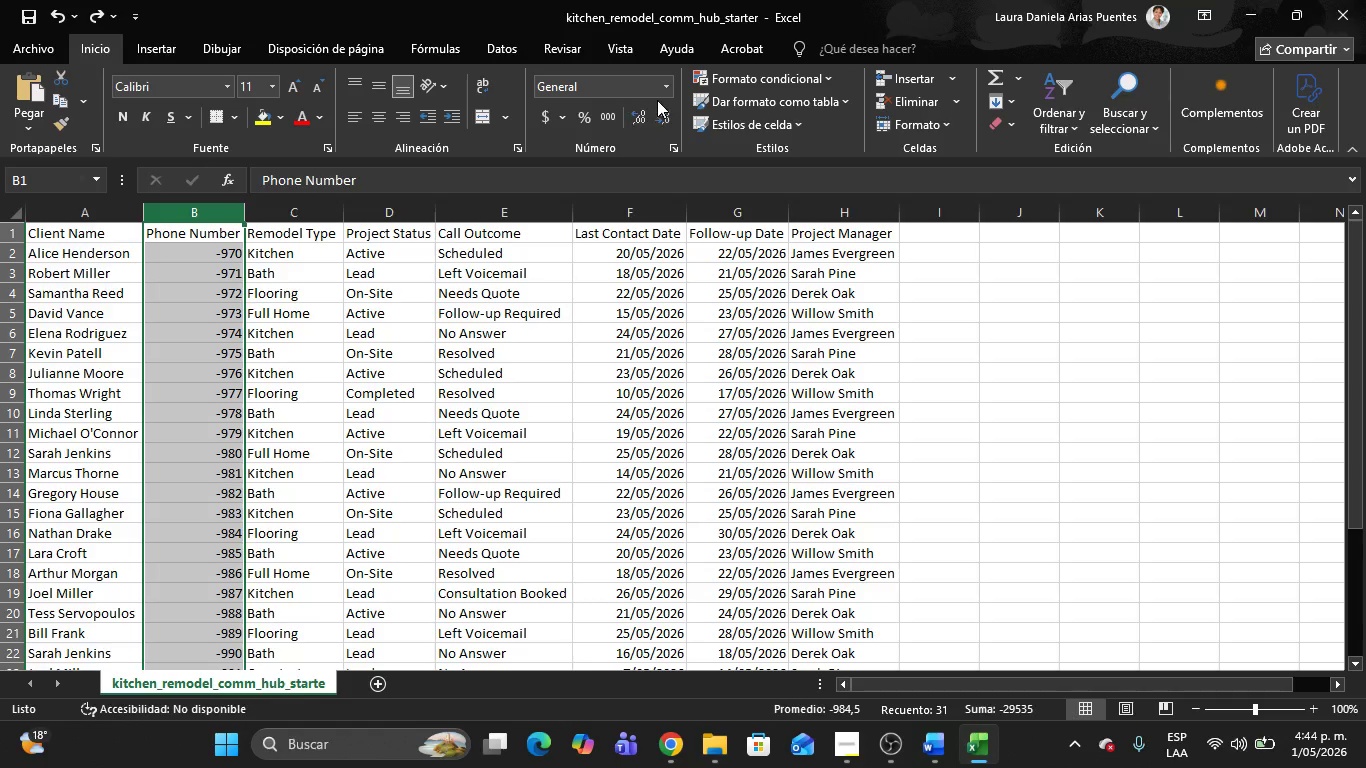 
left_click([665, 91])
 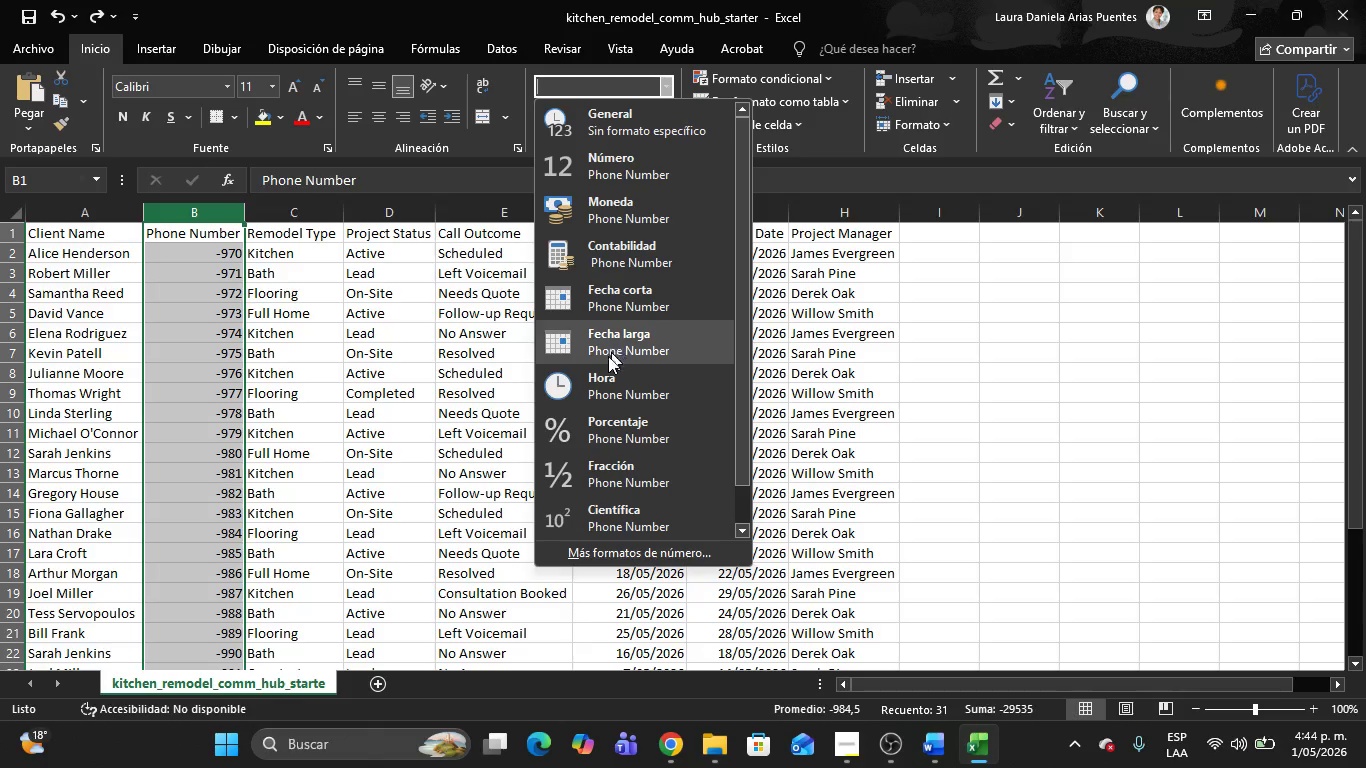 
scroll: coordinate [647, 367], scroll_direction: down, amount: 9.0